 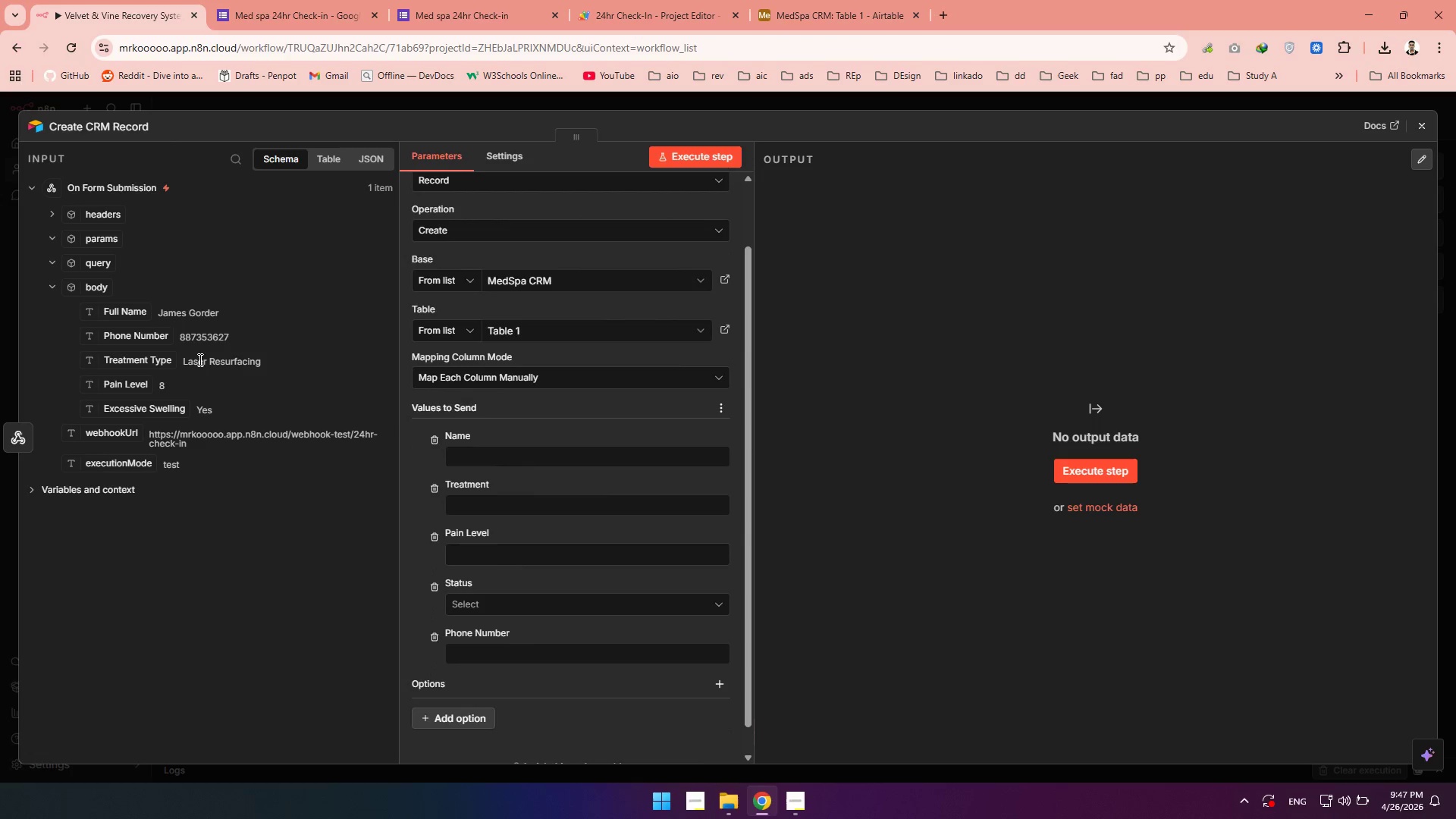 
left_click_drag(start_coordinate=[140, 316], to_coordinate=[525, 455])
 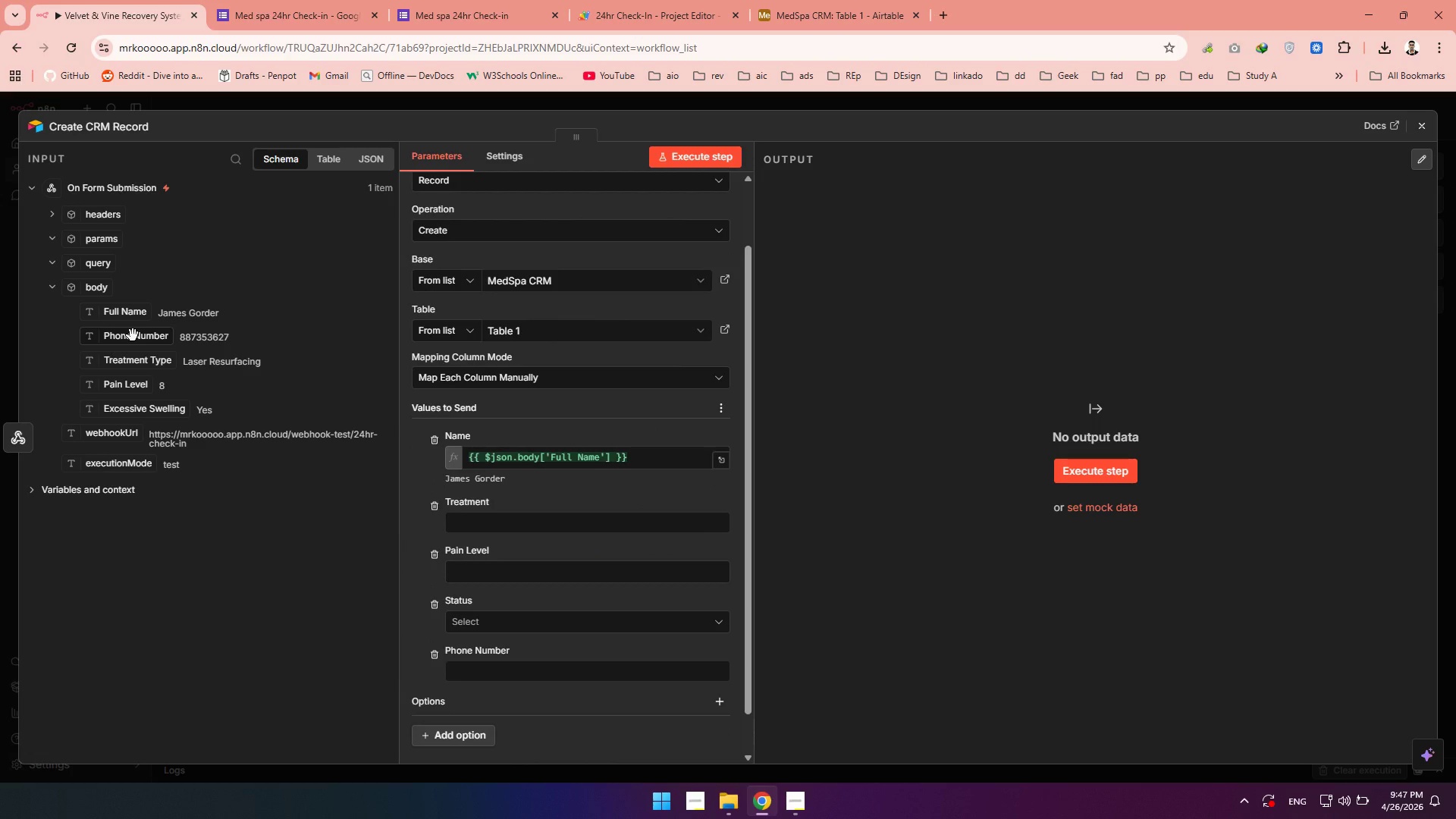 
left_click_drag(start_coordinate=[132, 335], to_coordinate=[481, 670])
 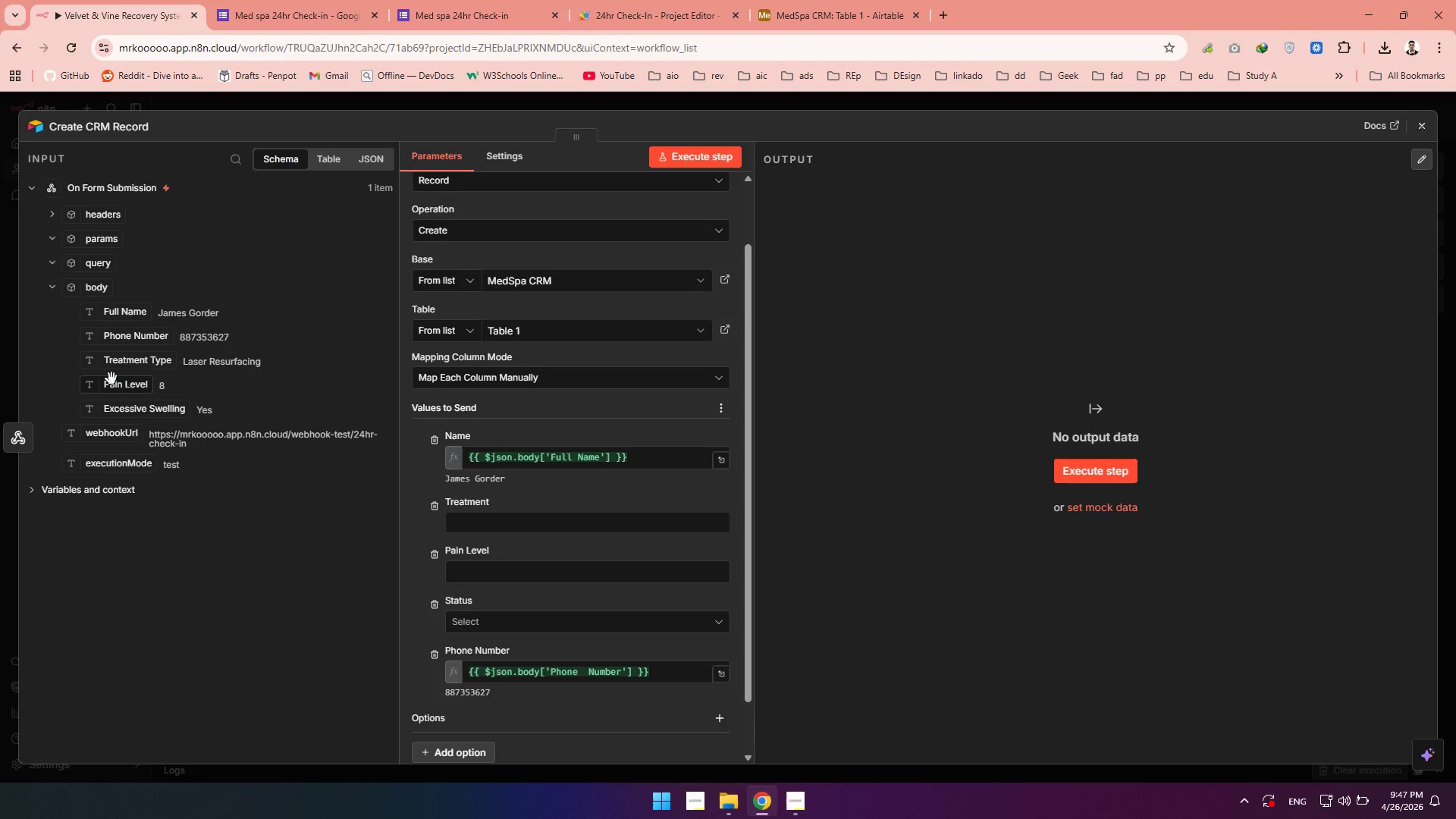 
left_click_drag(start_coordinate=[110, 378], to_coordinate=[482, 580])
 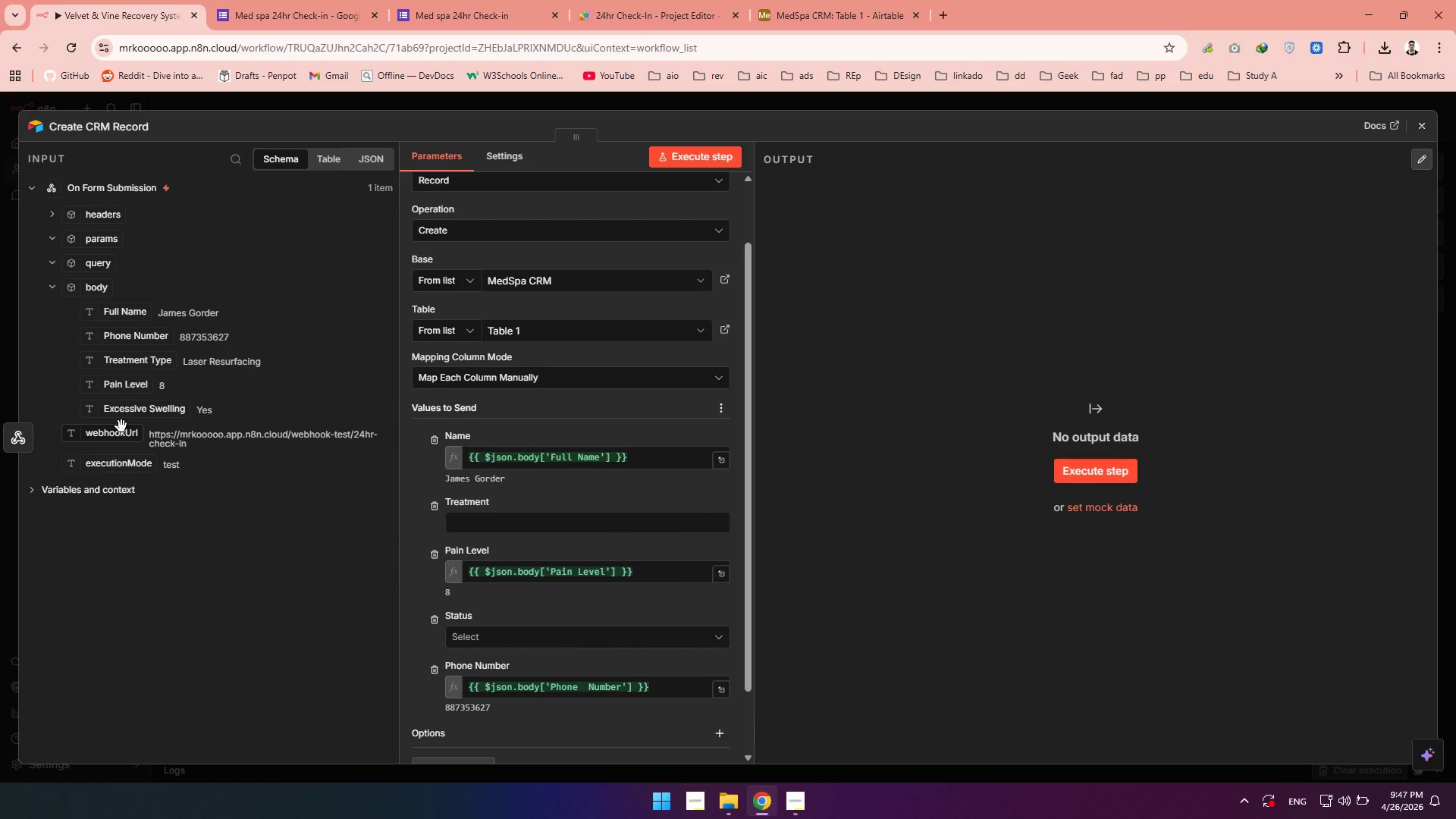 
wait(6.25)
 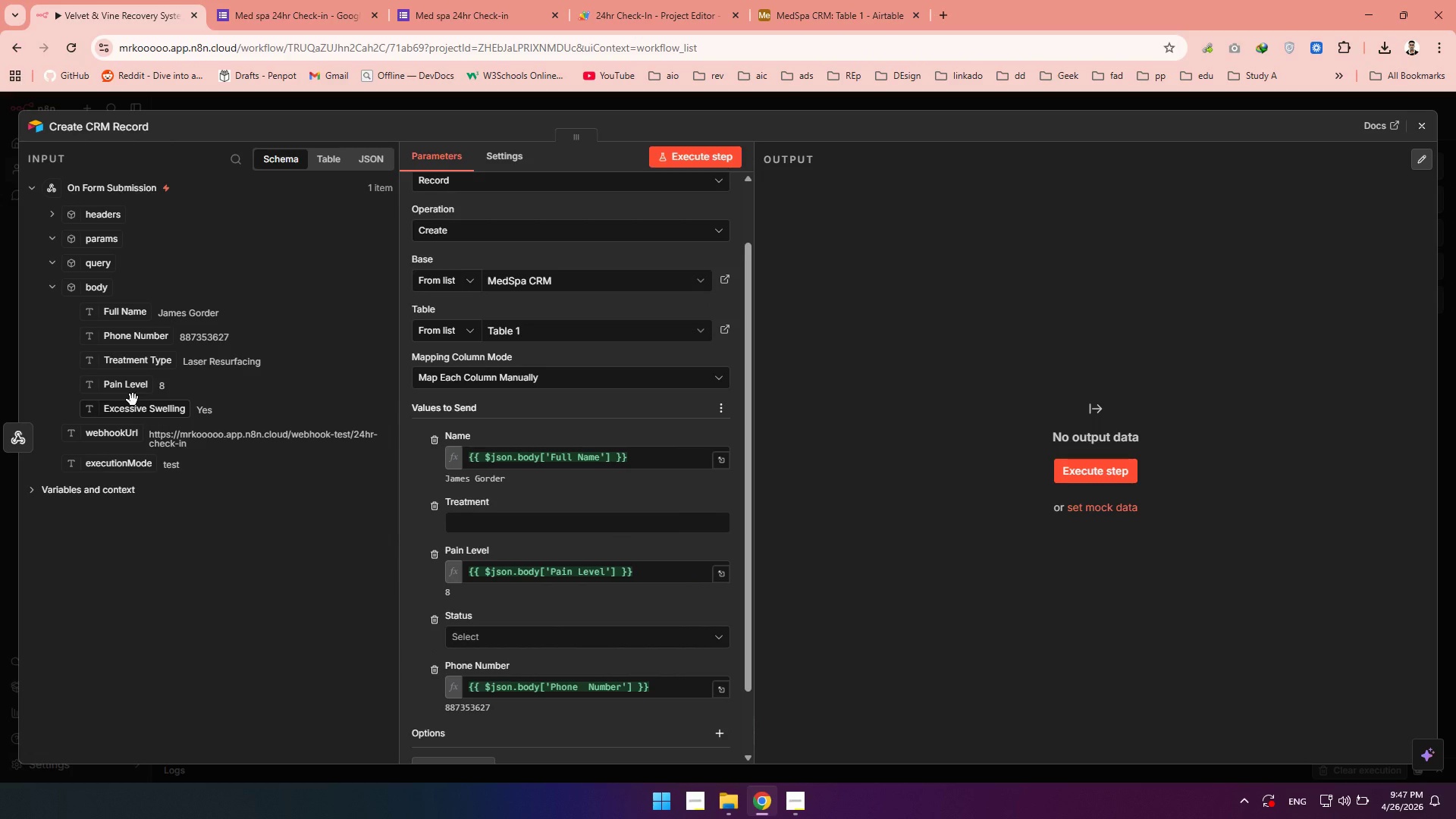 
scroll: coordinate [430, 488], scroll_direction: down, amount: 3.0
 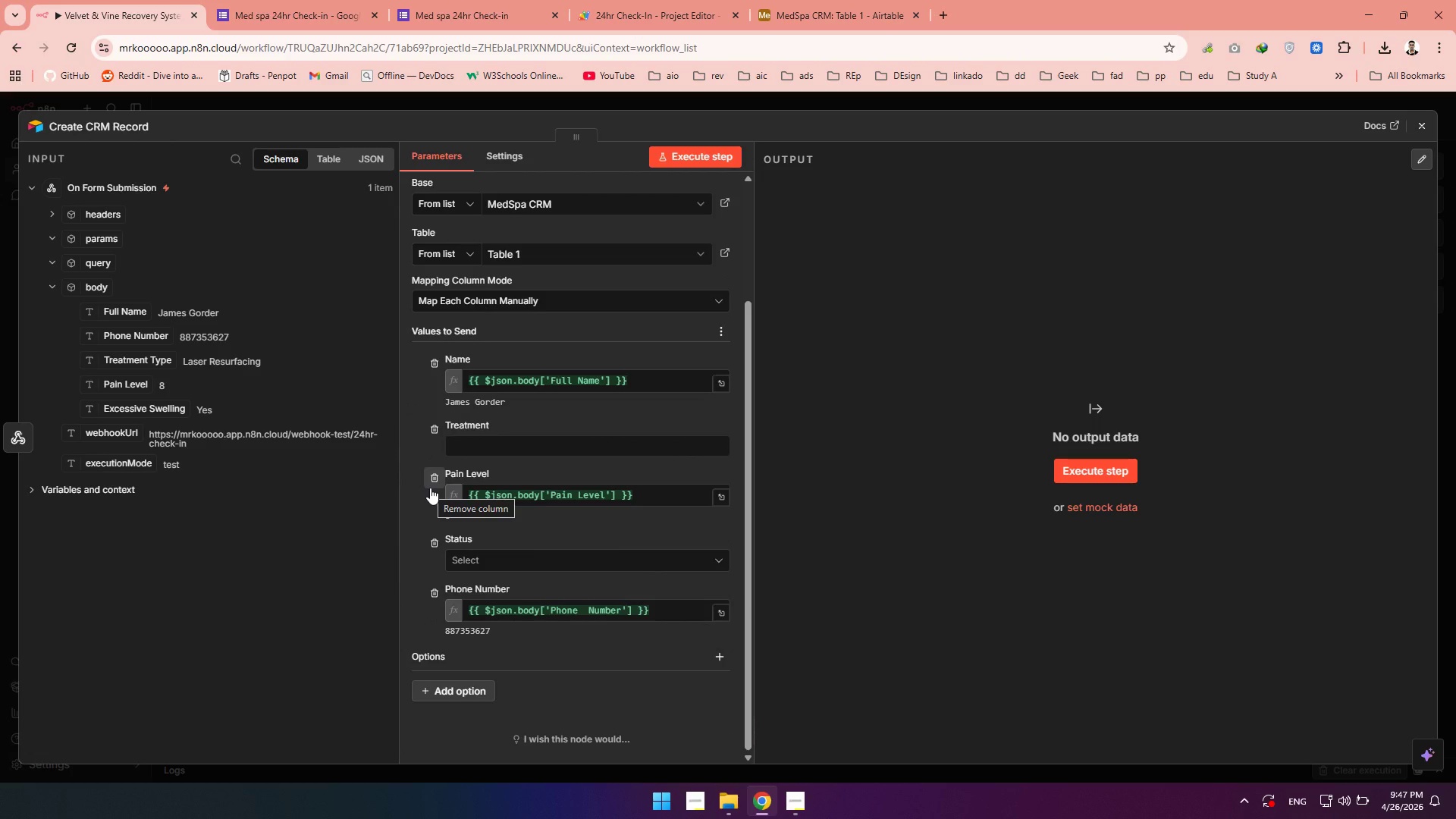 
scroll: coordinate [430, 488], scroll_direction: up, amount: 1.0
 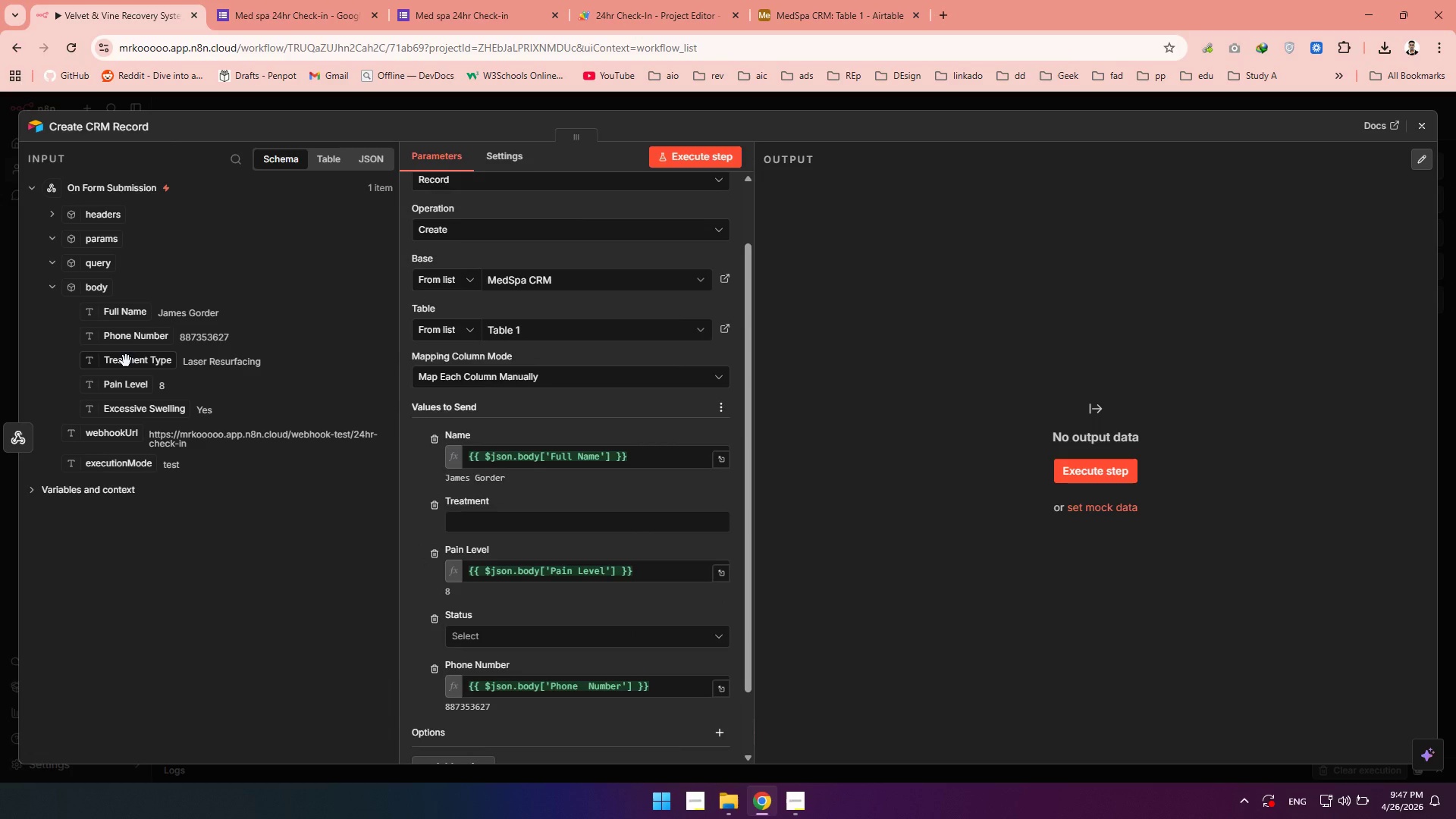 
left_click_drag(start_coordinate=[126, 361], to_coordinate=[485, 532])
 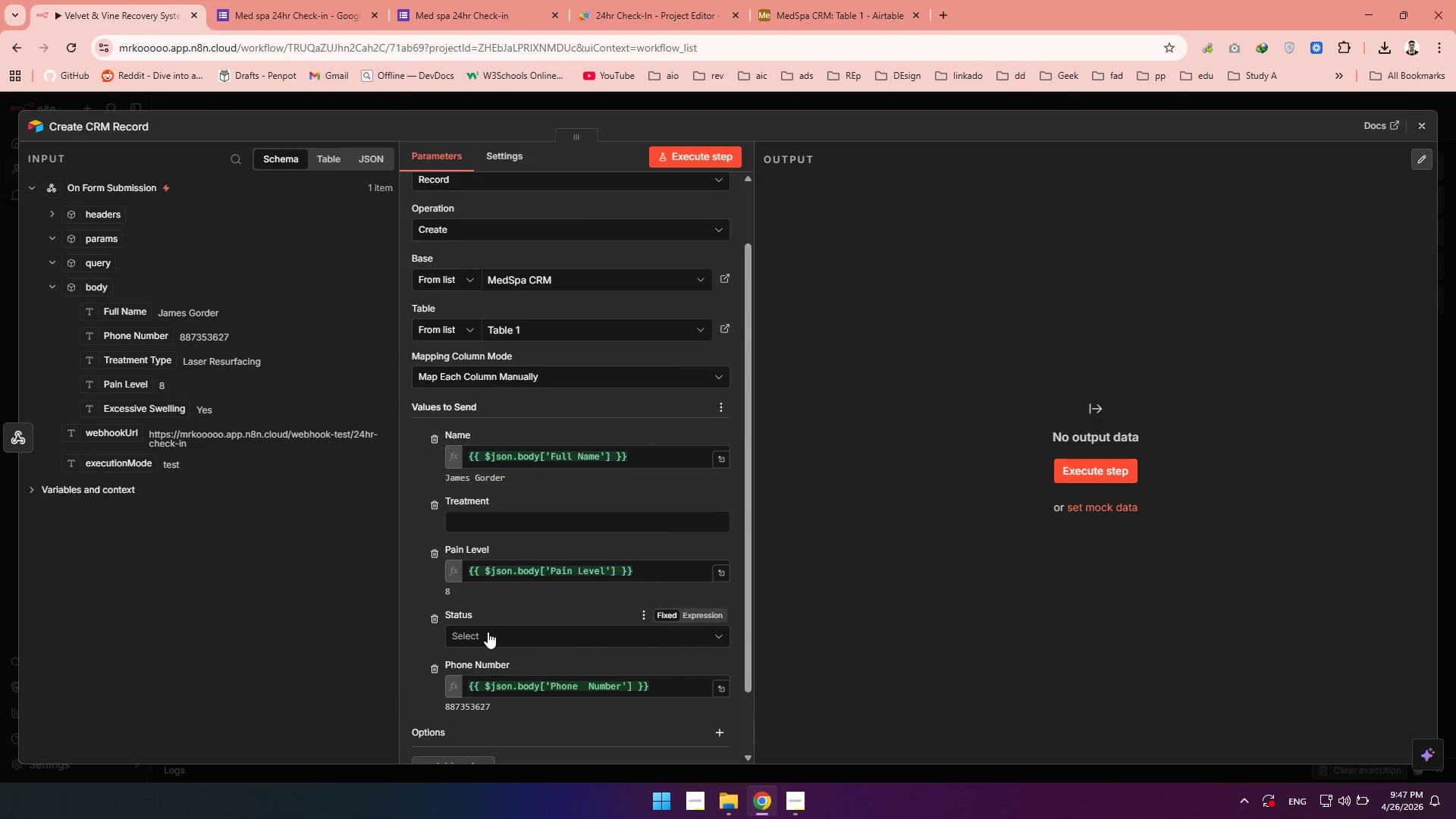 
left_click([488, 632])
 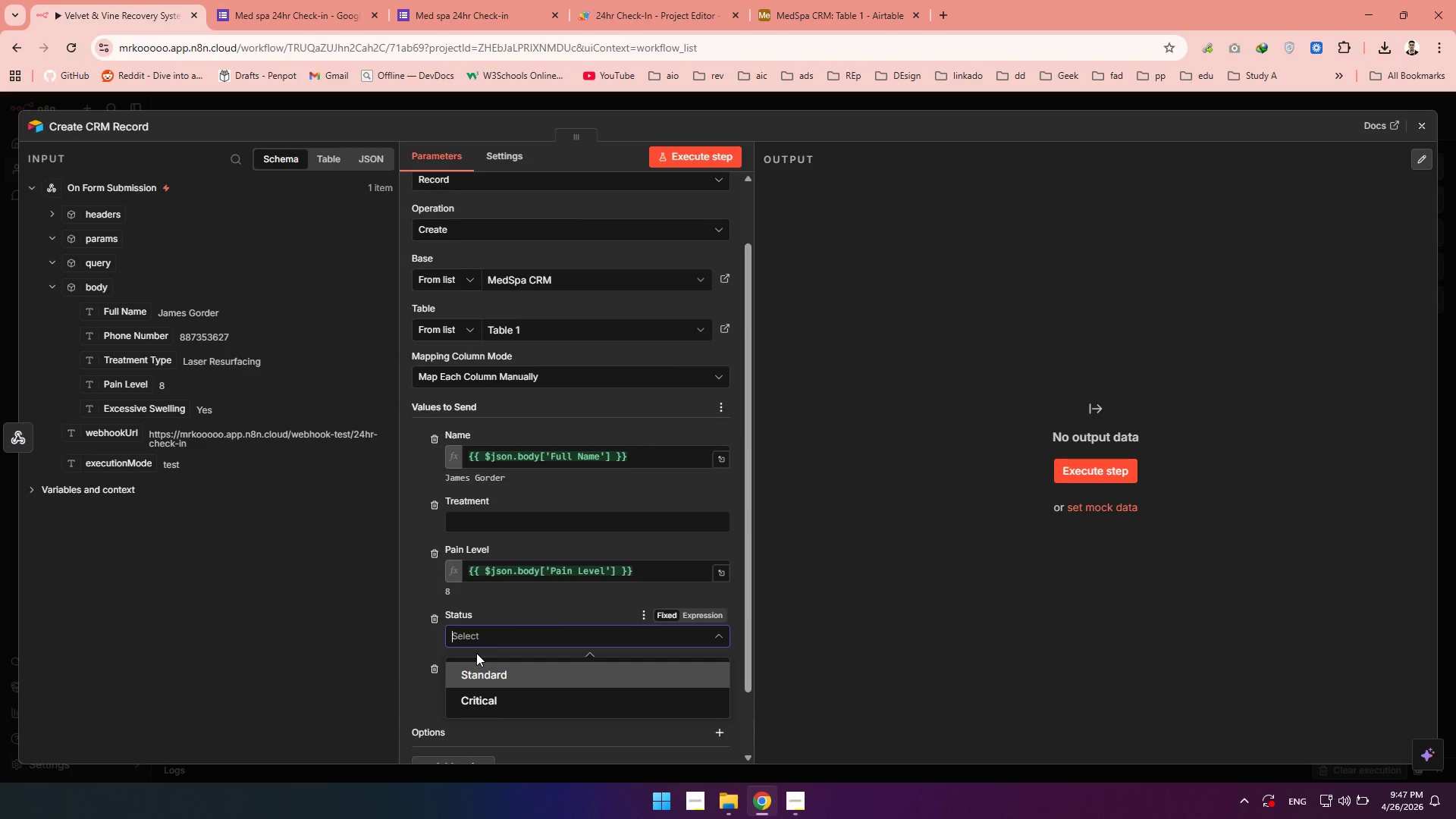 
left_click([472, 669])
 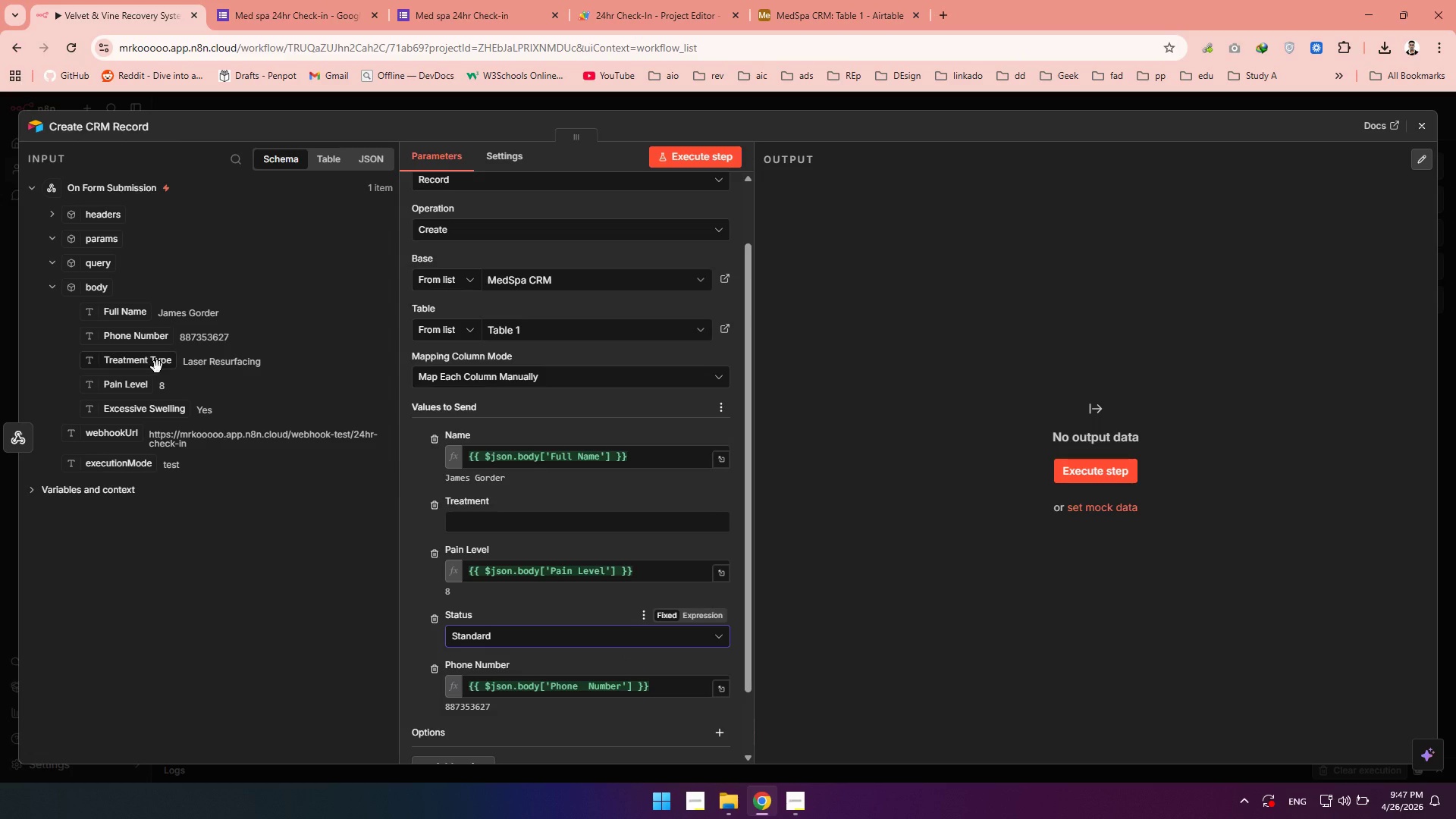 
left_click_drag(start_coordinate=[146, 362], to_coordinate=[533, 523])
 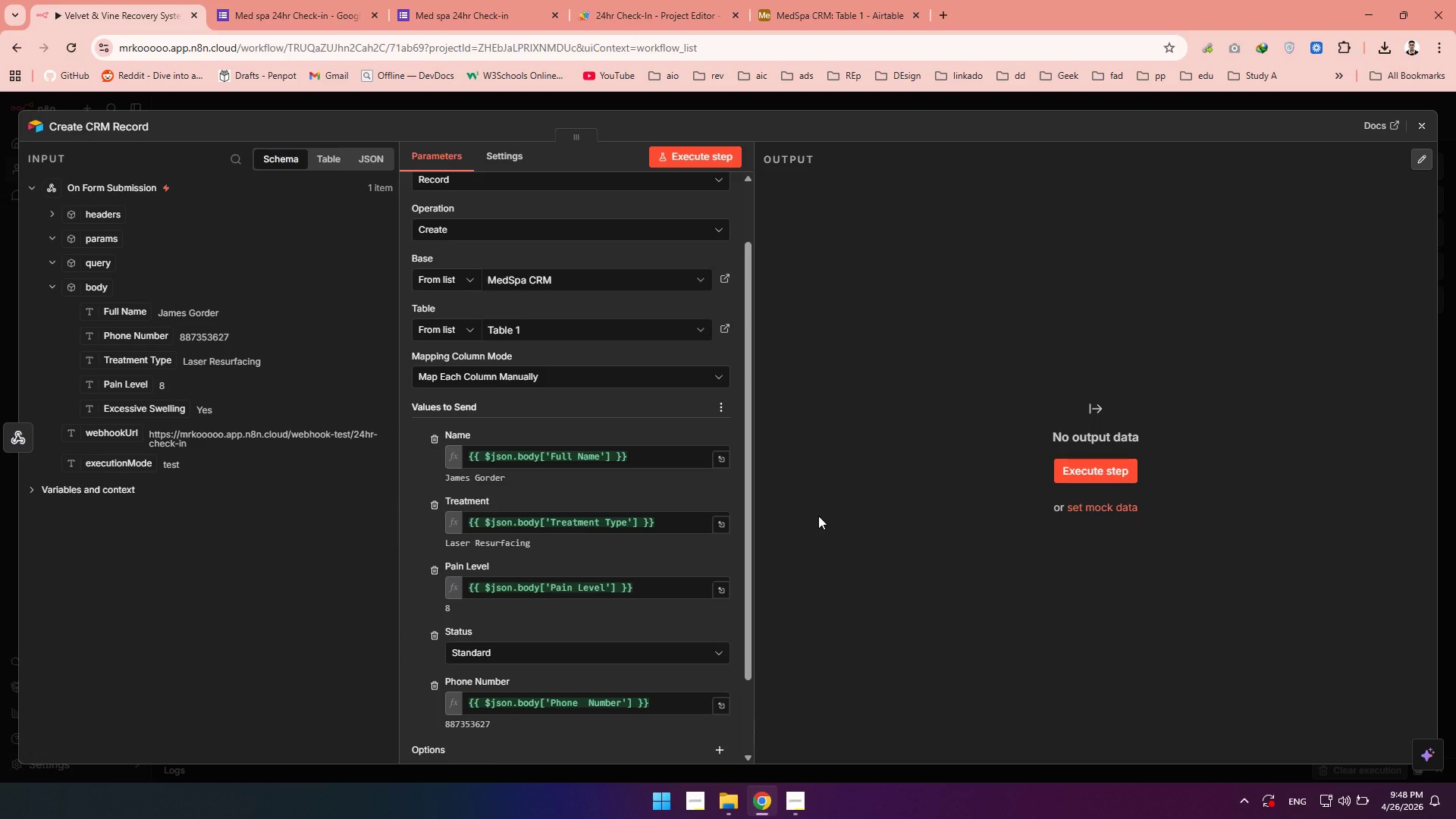 
wait(17.8)
 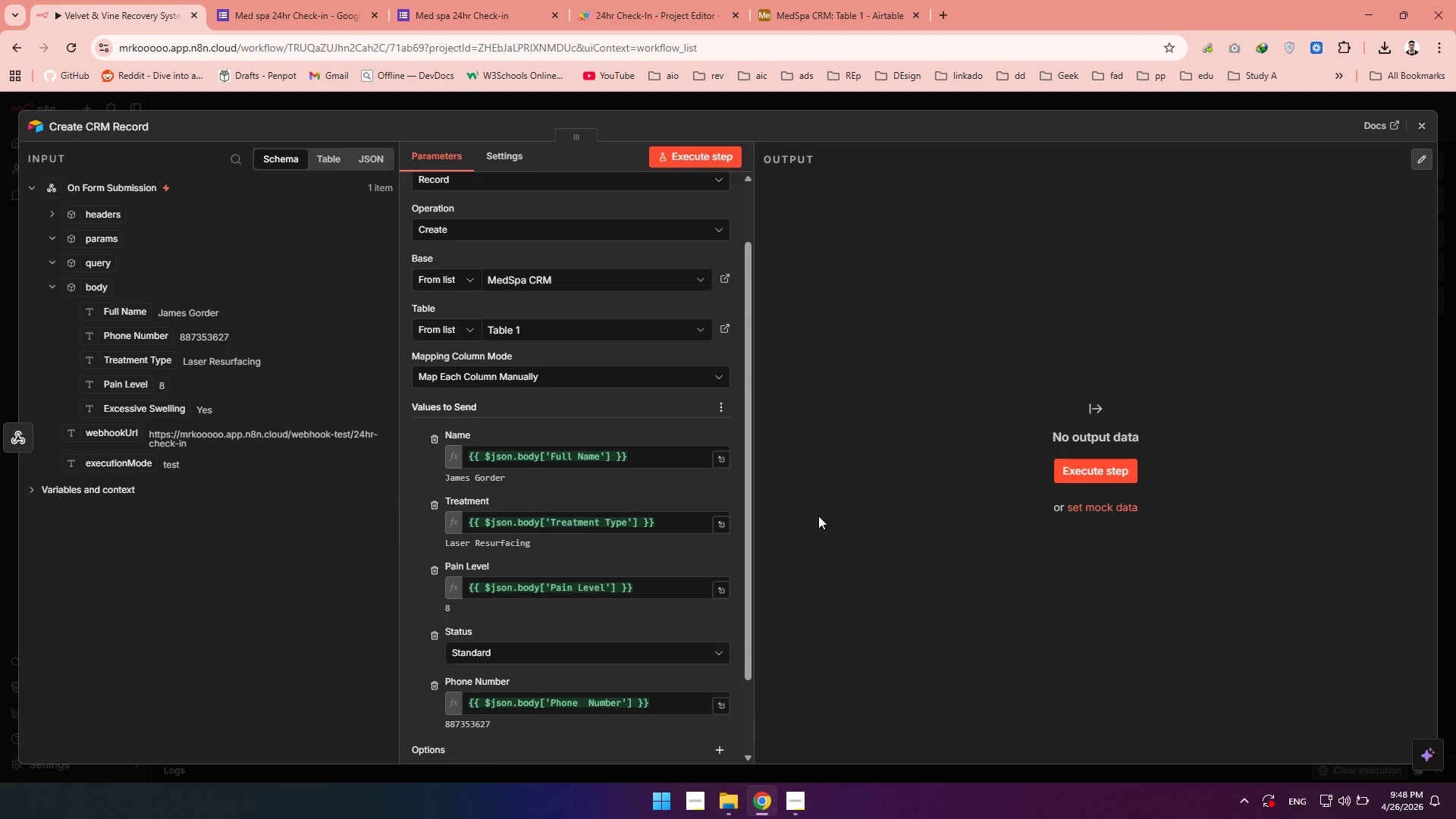 
left_click([708, 158])
 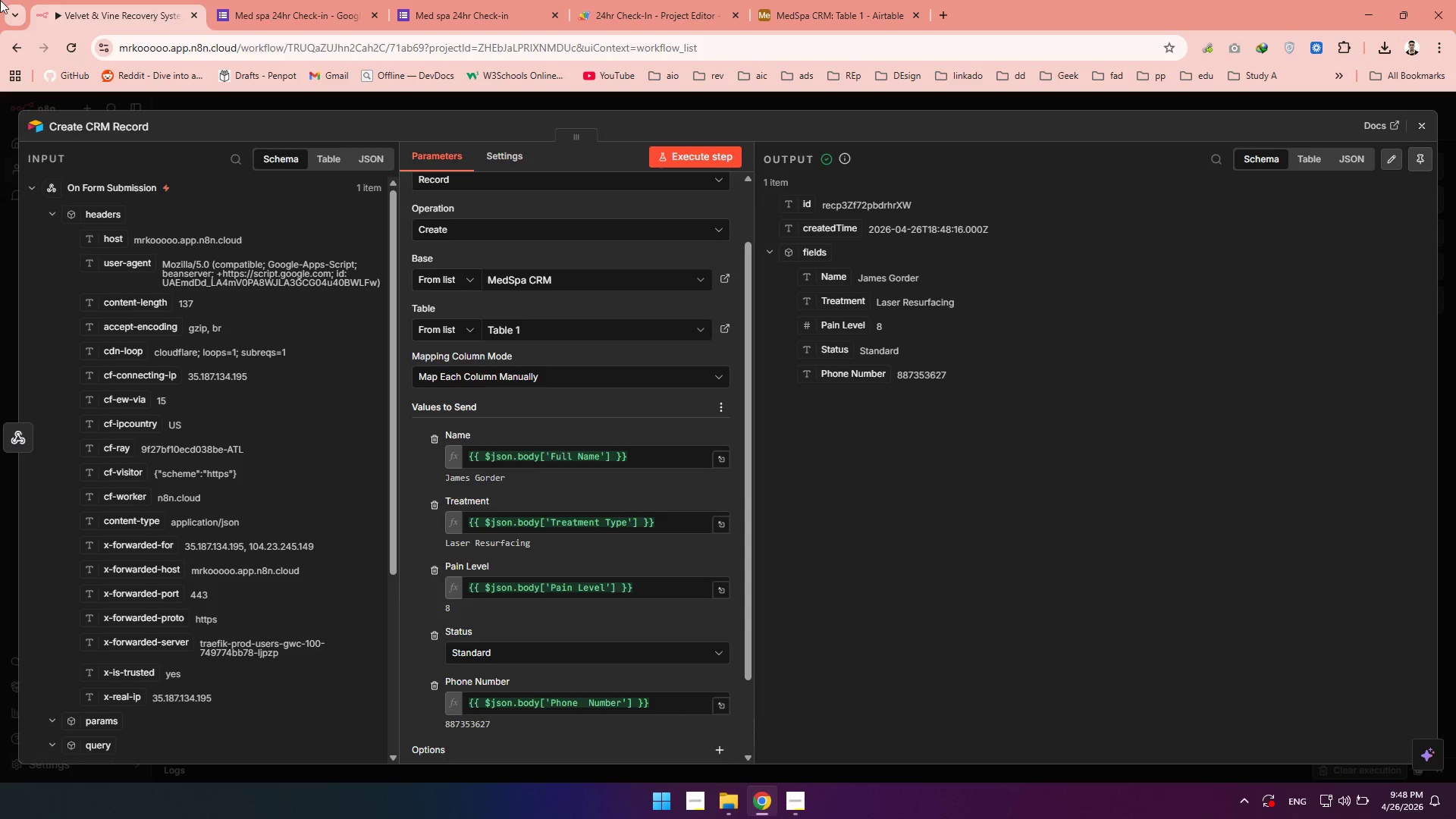 
wait(18.02)
 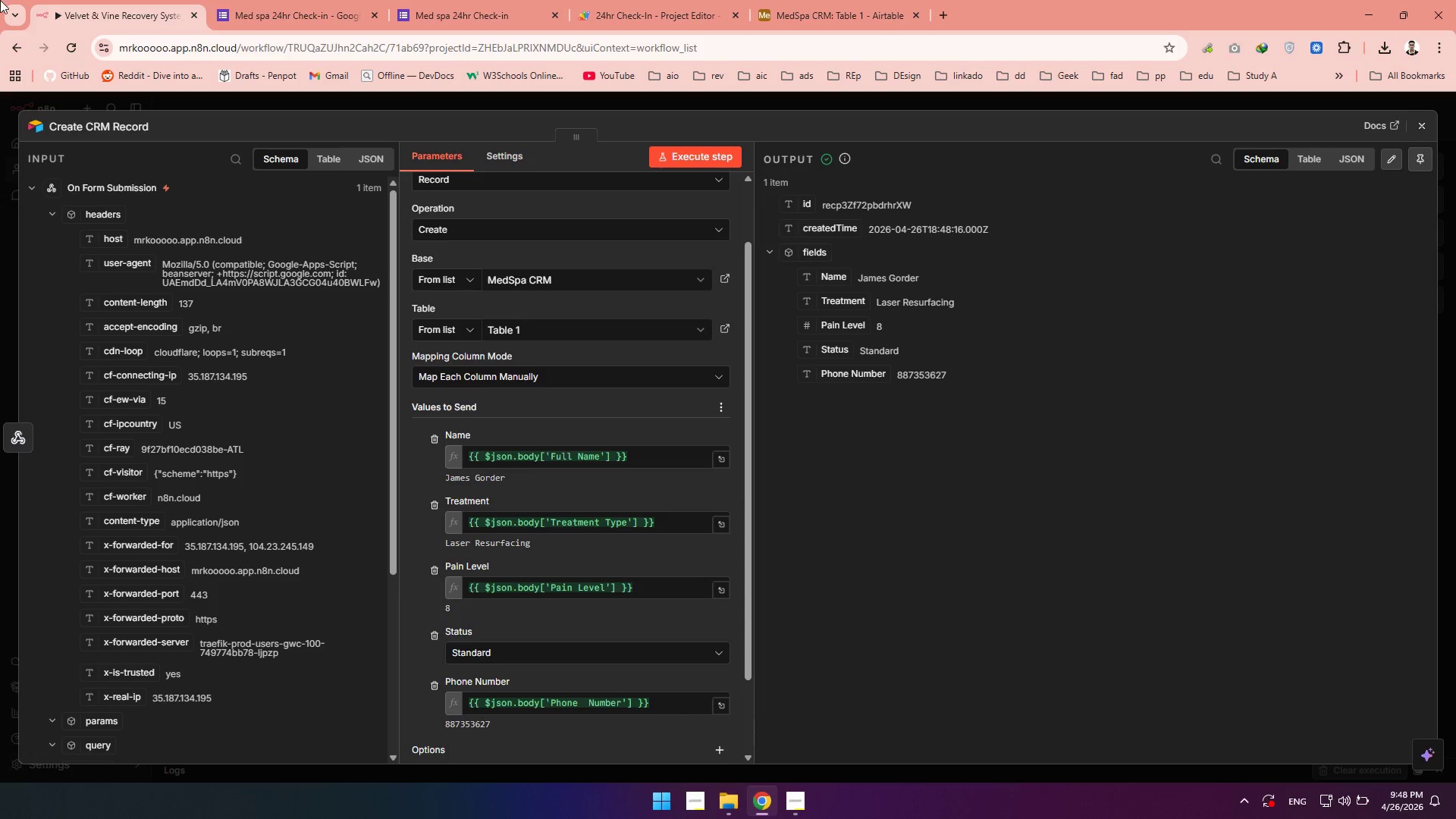 
left_click([1419, 132])
 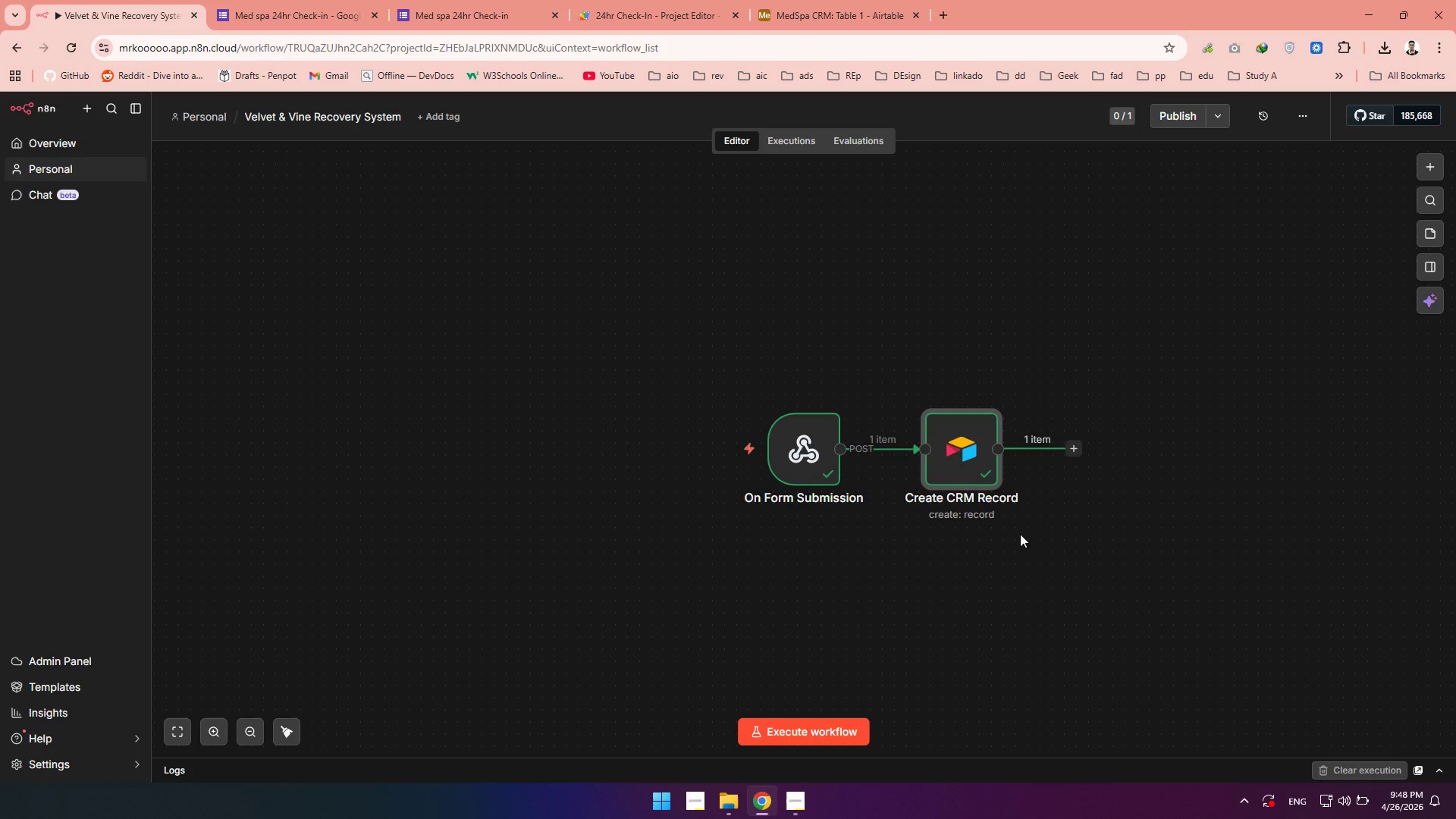 
wait(13.03)
 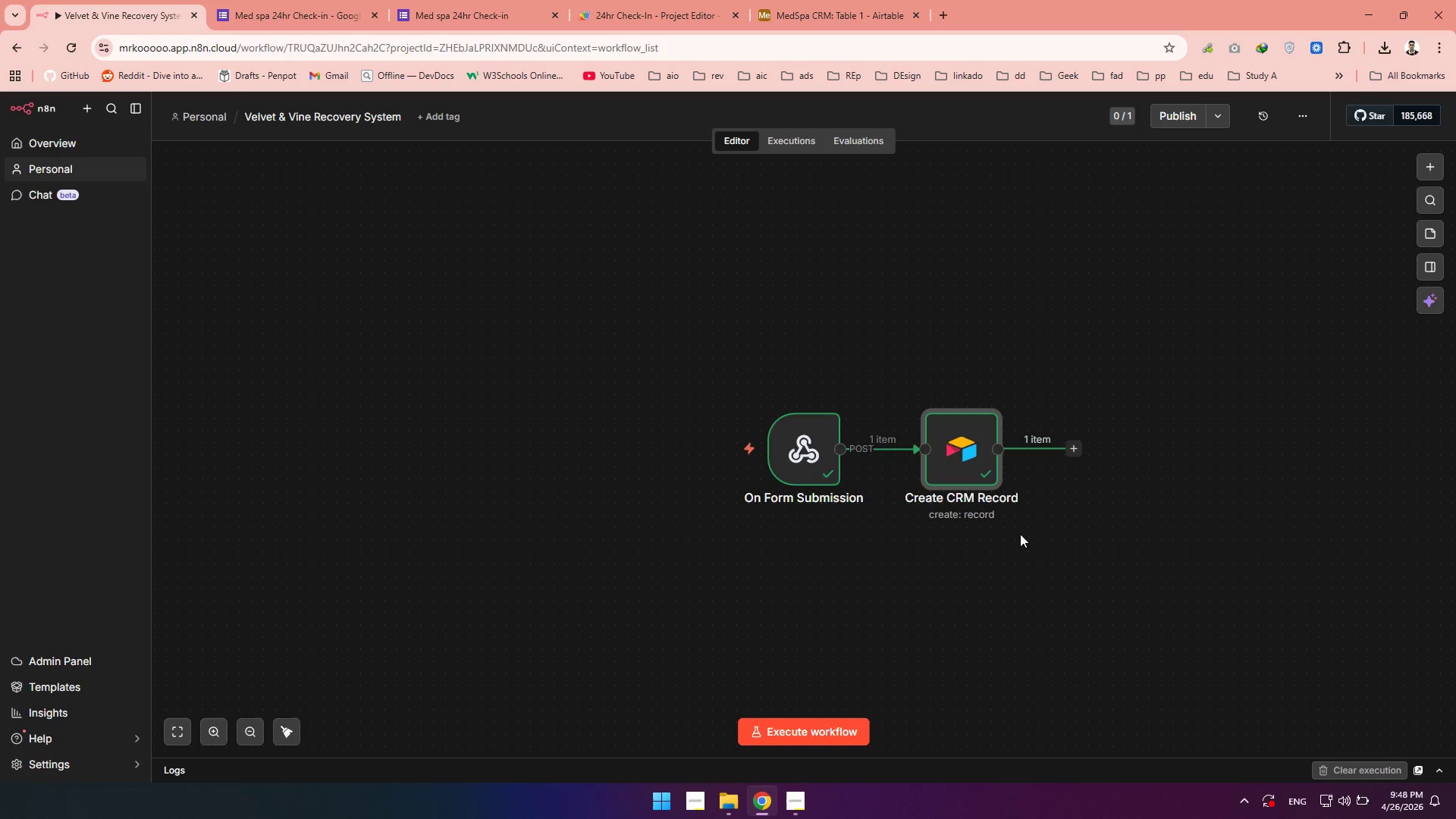 
left_click([1069, 452])
 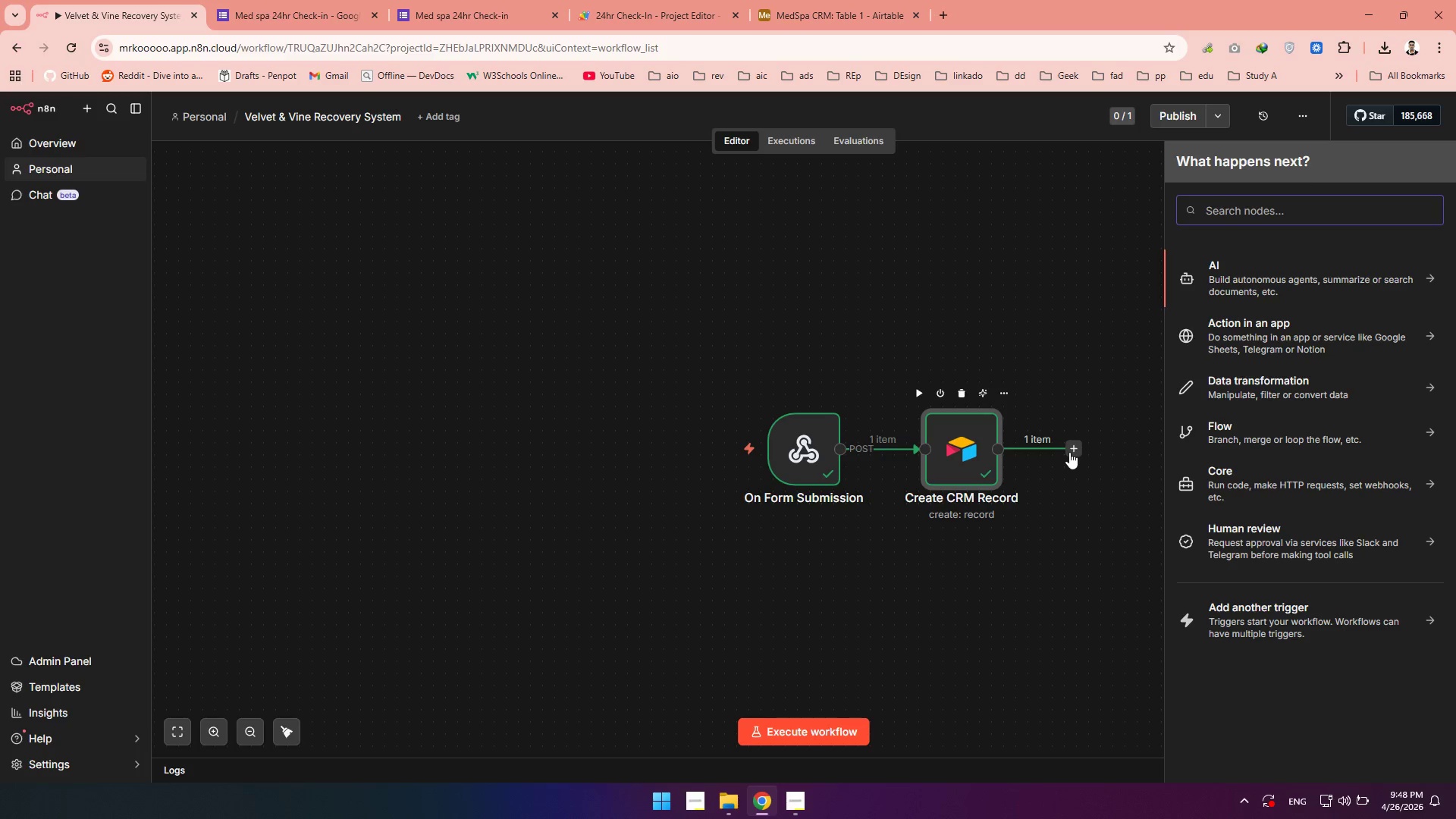 
type(if)
 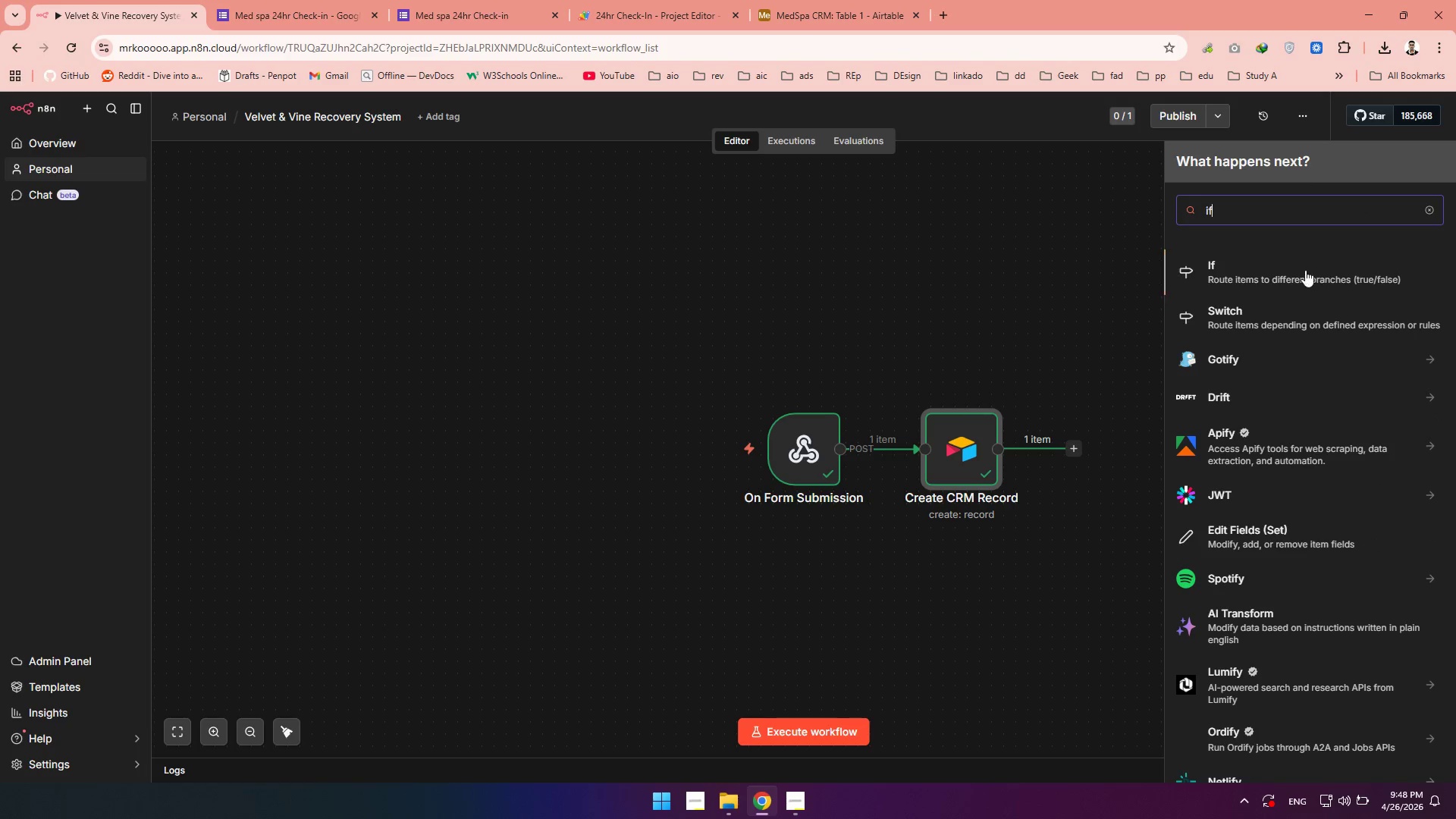 
left_click([1298, 273])
 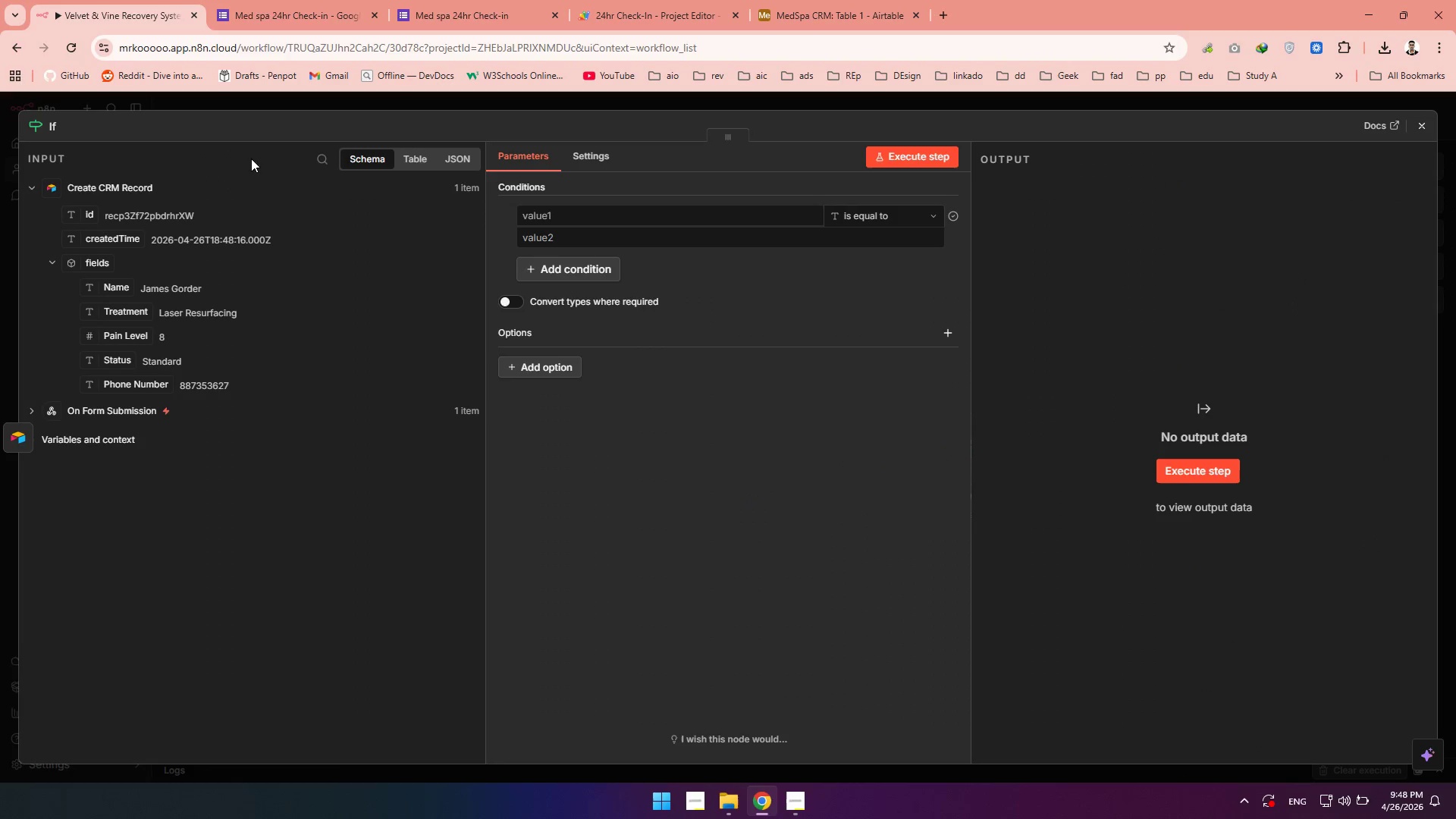 
wait(6.72)
 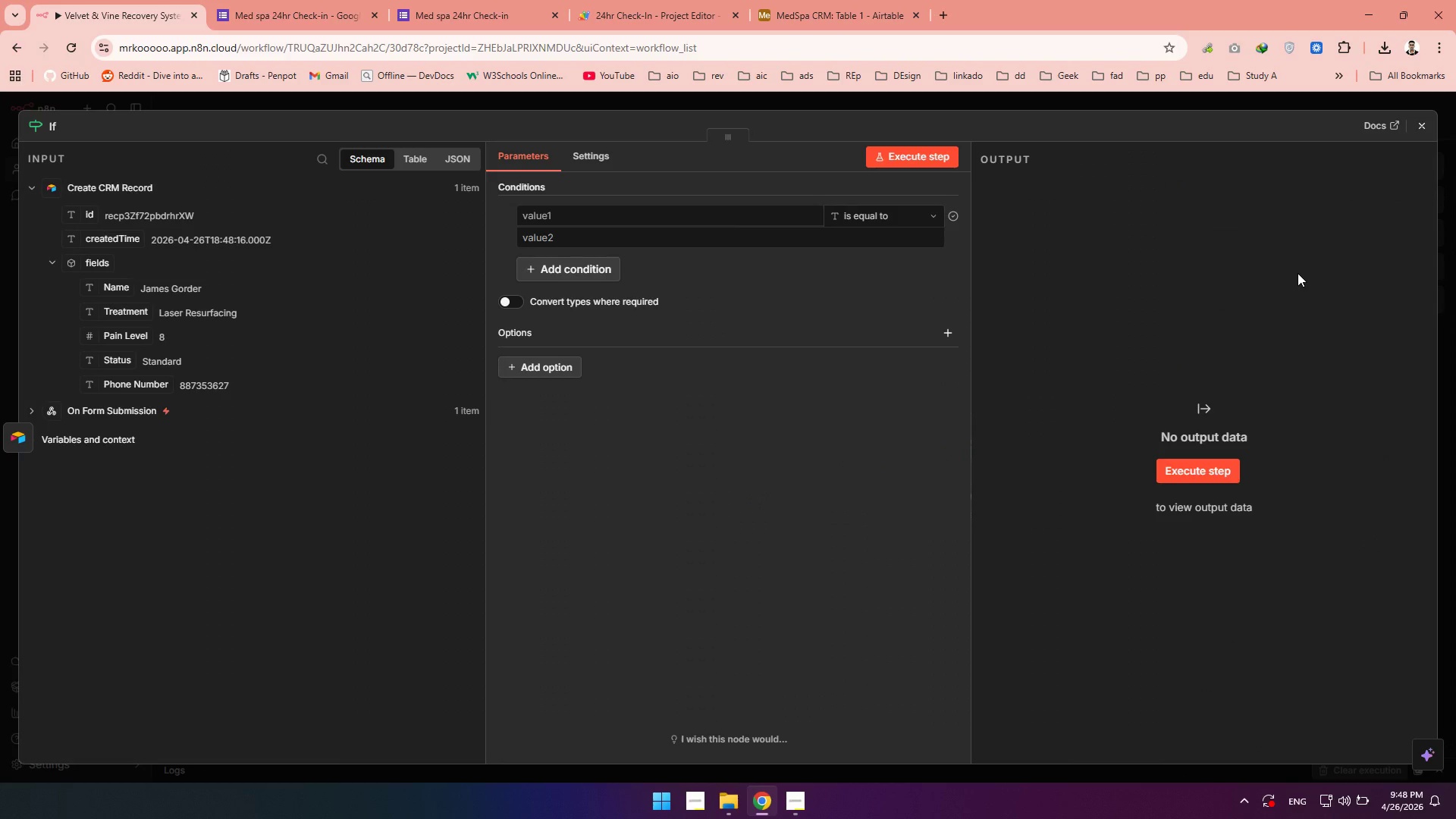 
left_click([49, 125])
 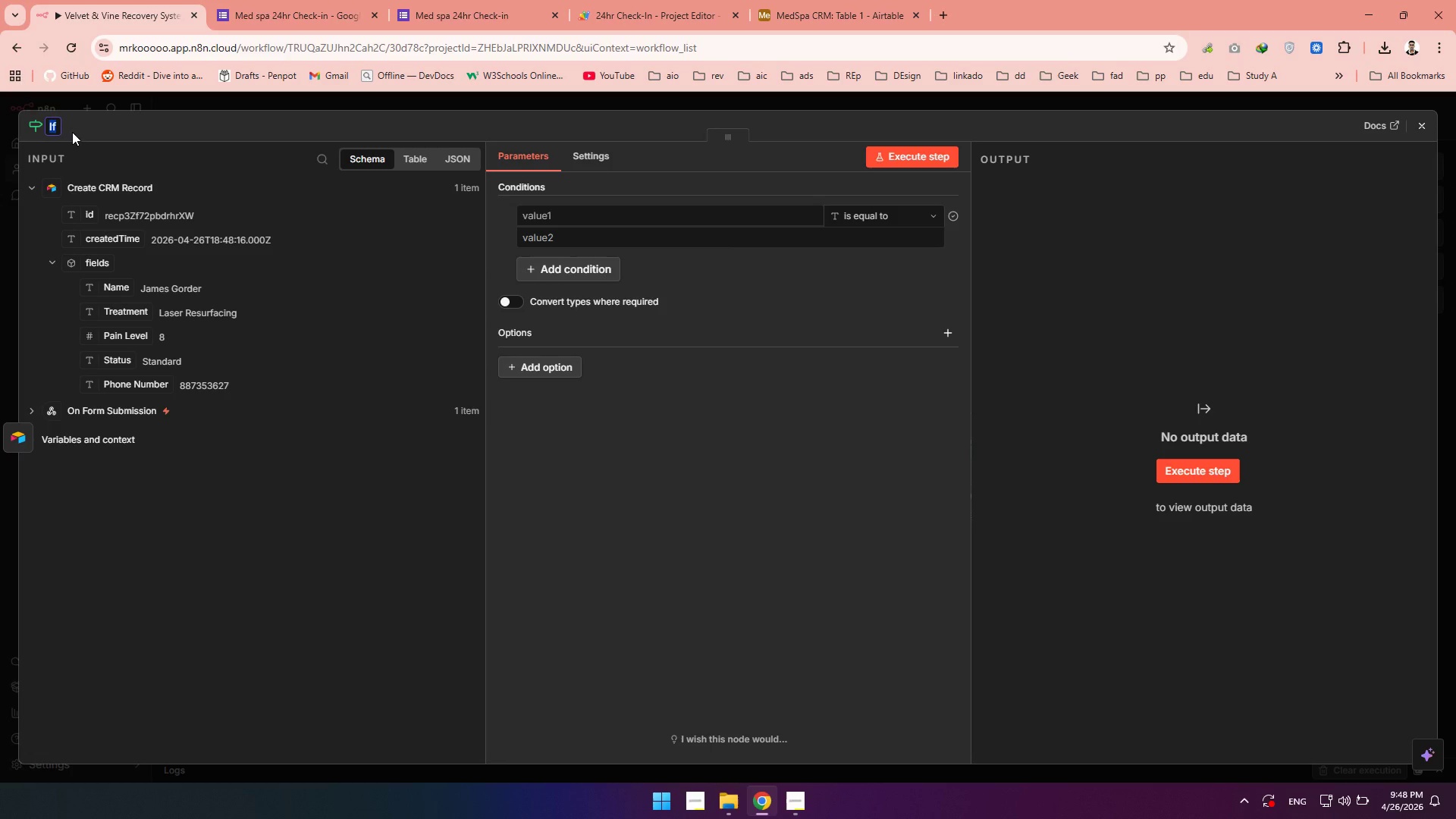 
type(Check For Emergency)
 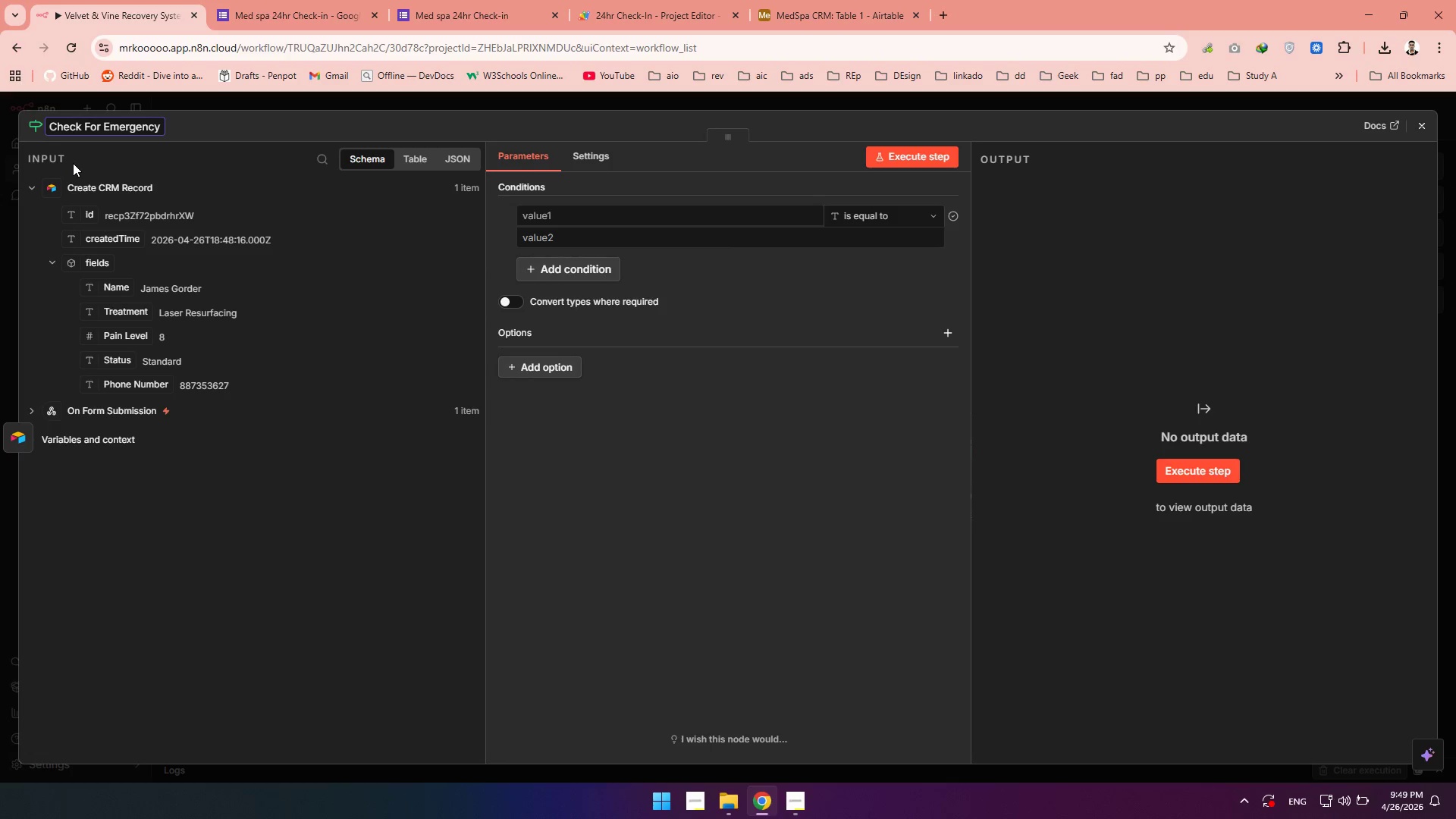 
left_click([560, 528])
 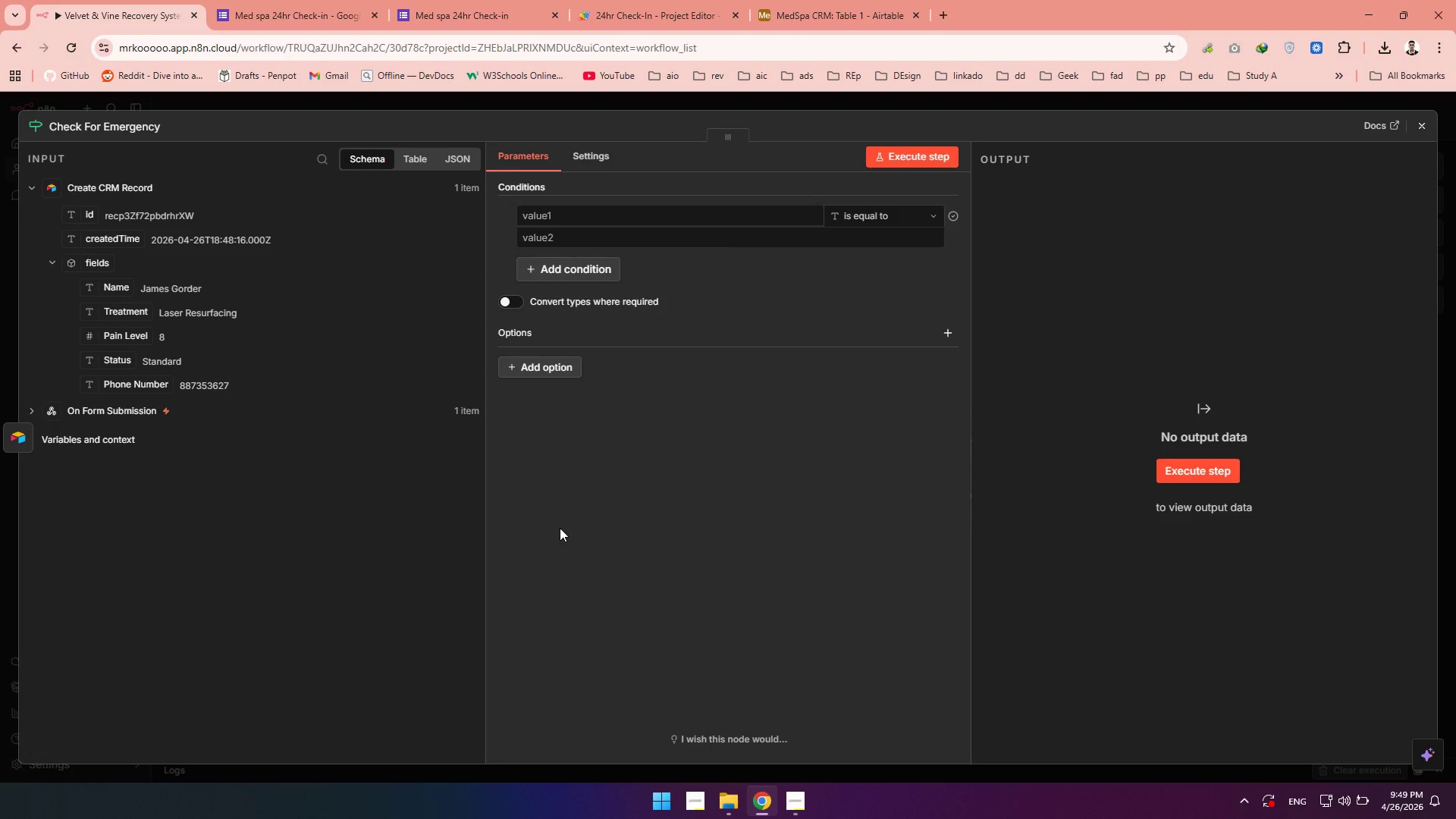 
wait(5.72)
 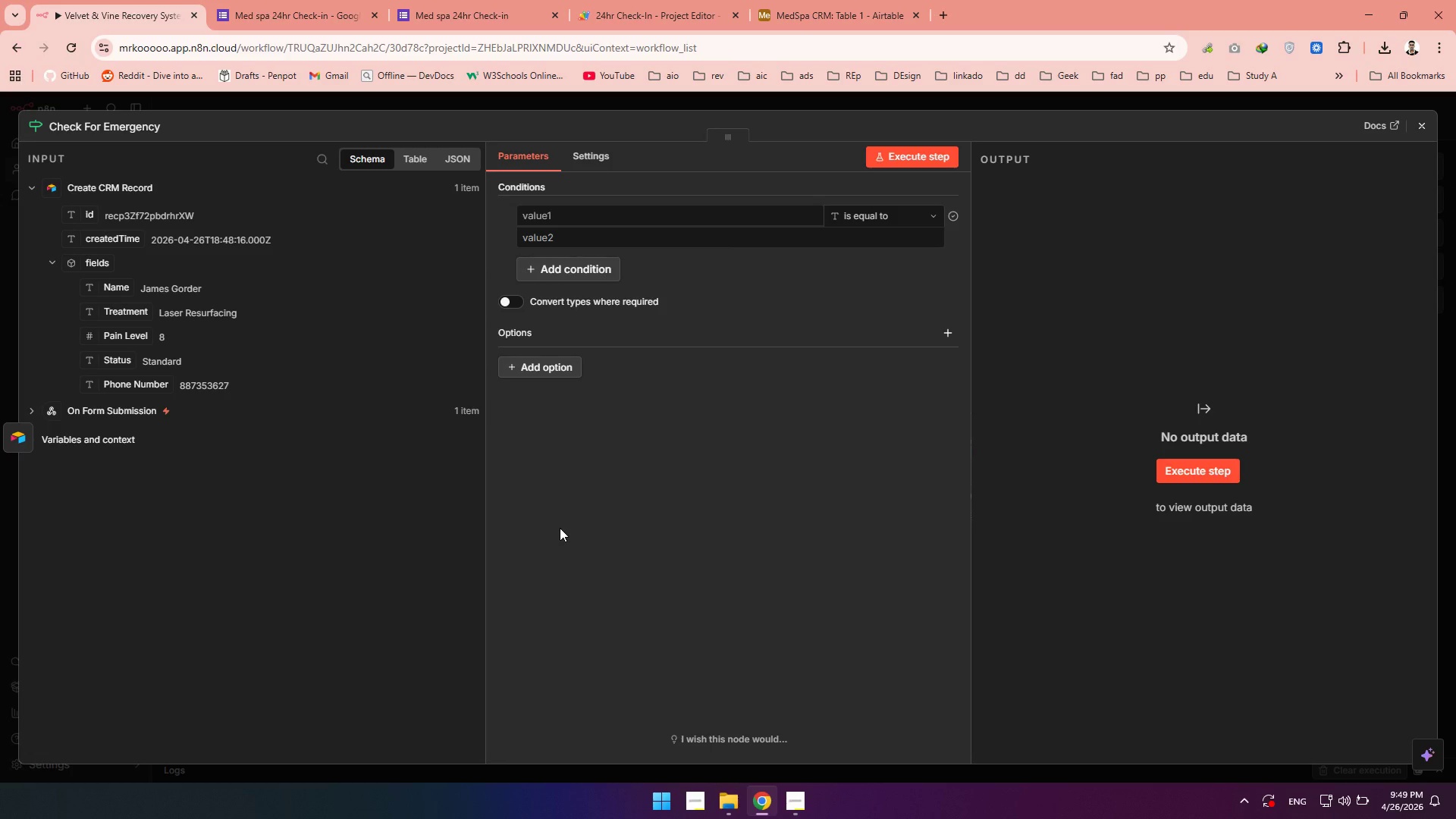 
left_click([562, 259])
 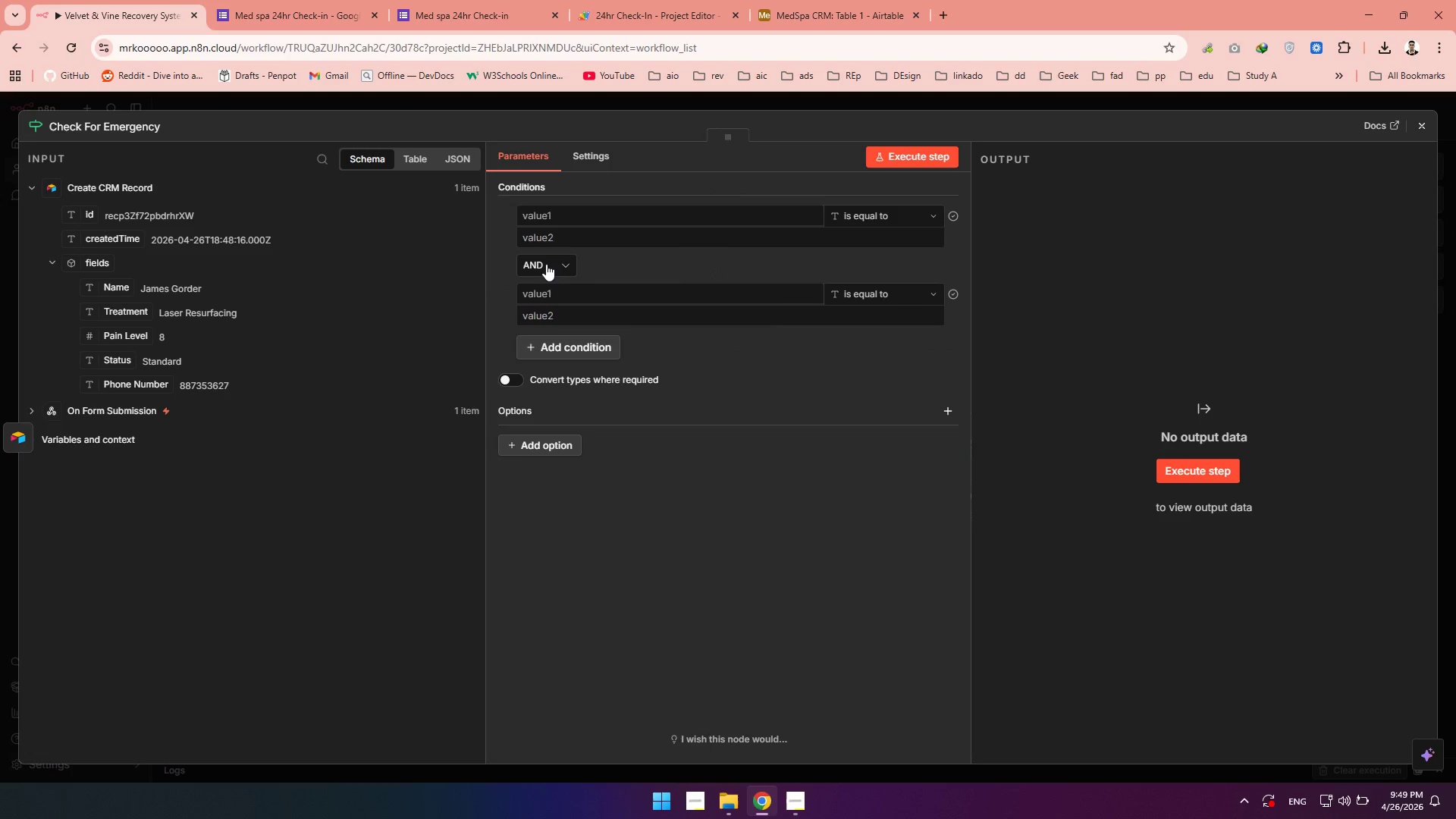 
left_click([546, 264])
 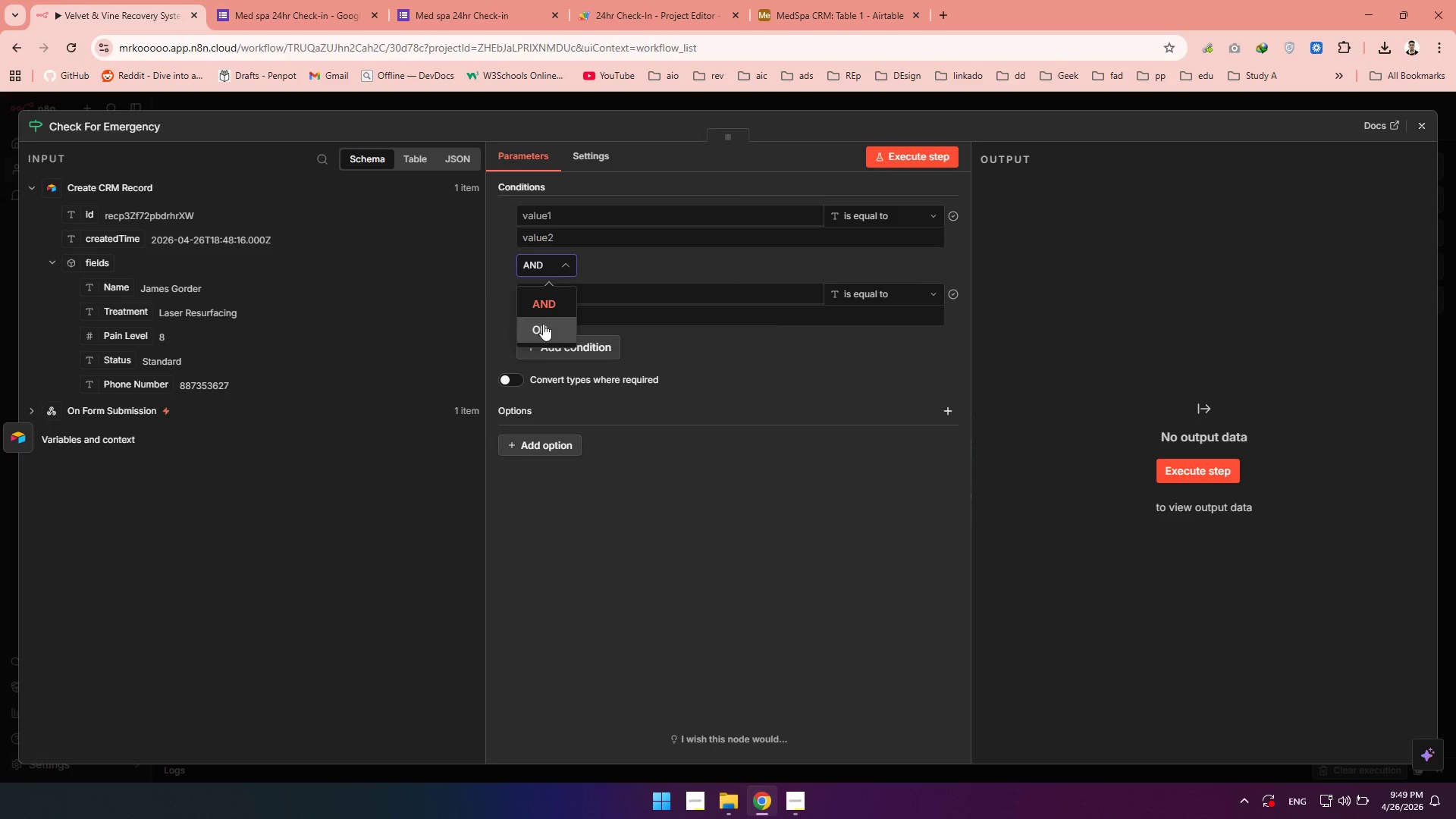 
left_click([543, 324])
 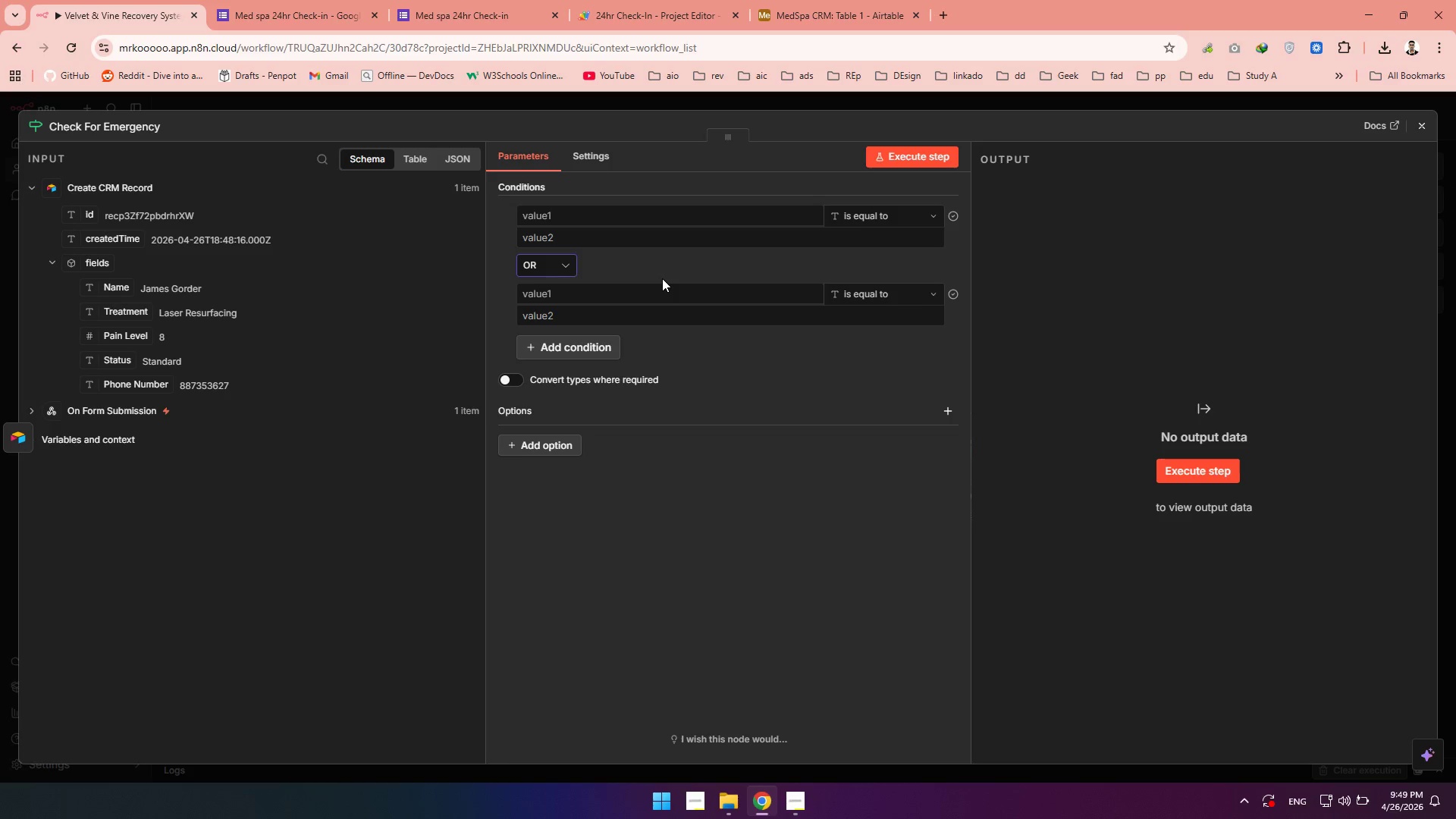 
left_click([662, 278])
 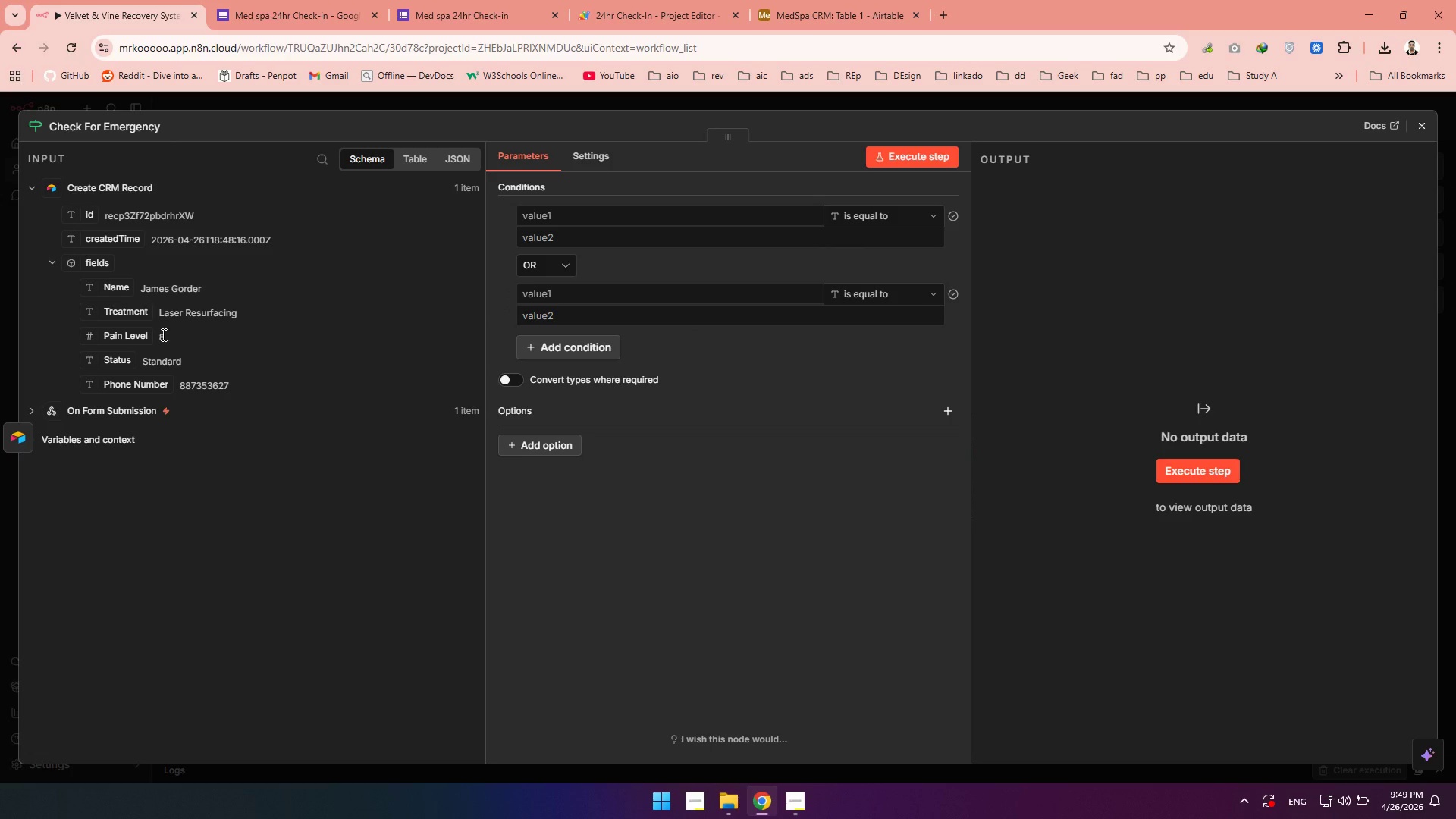 
left_click_drag(start_coordinate=[115, 339], to_coordinate=[561, 216])
 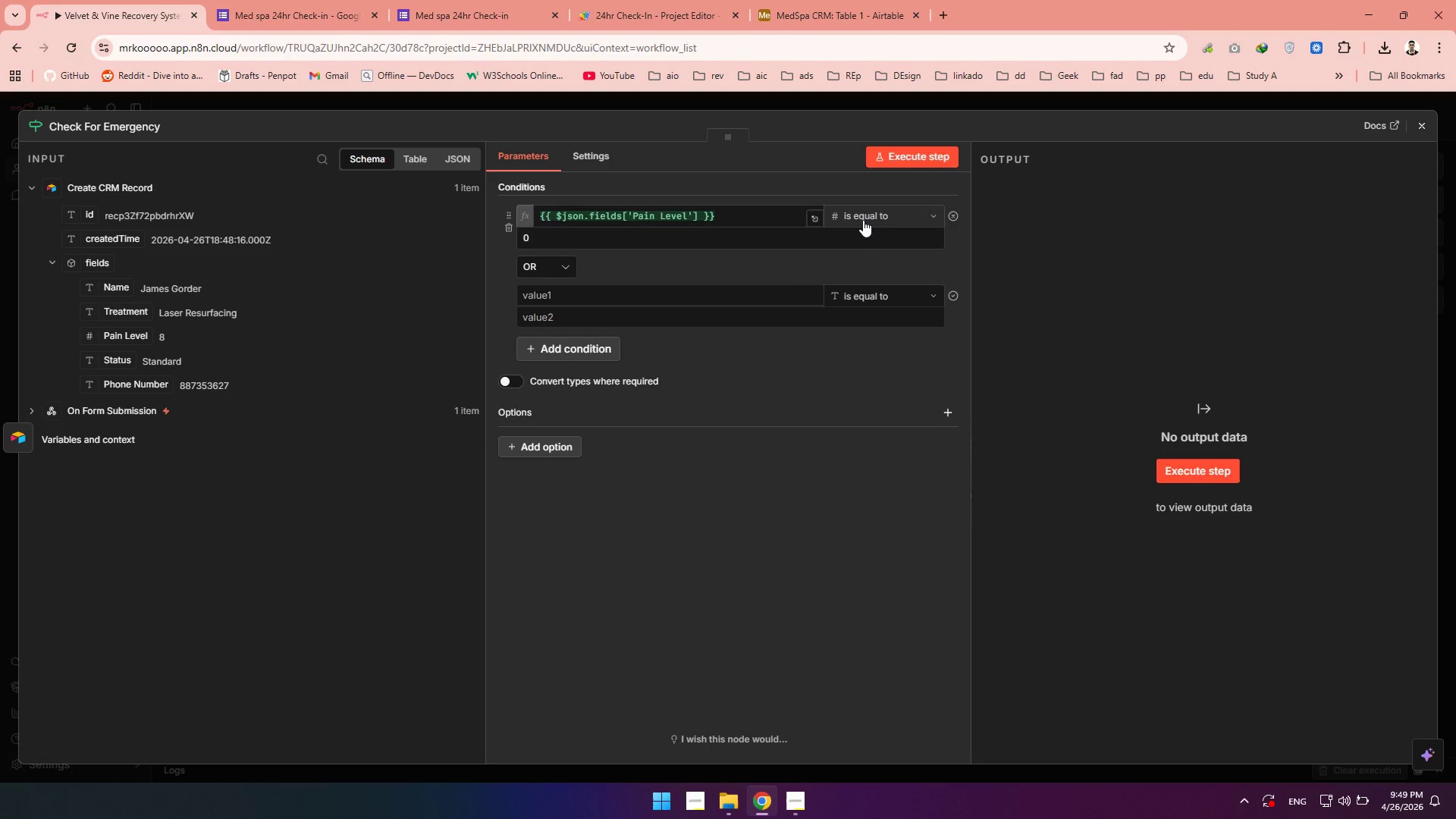 
left_click([863, 218])
 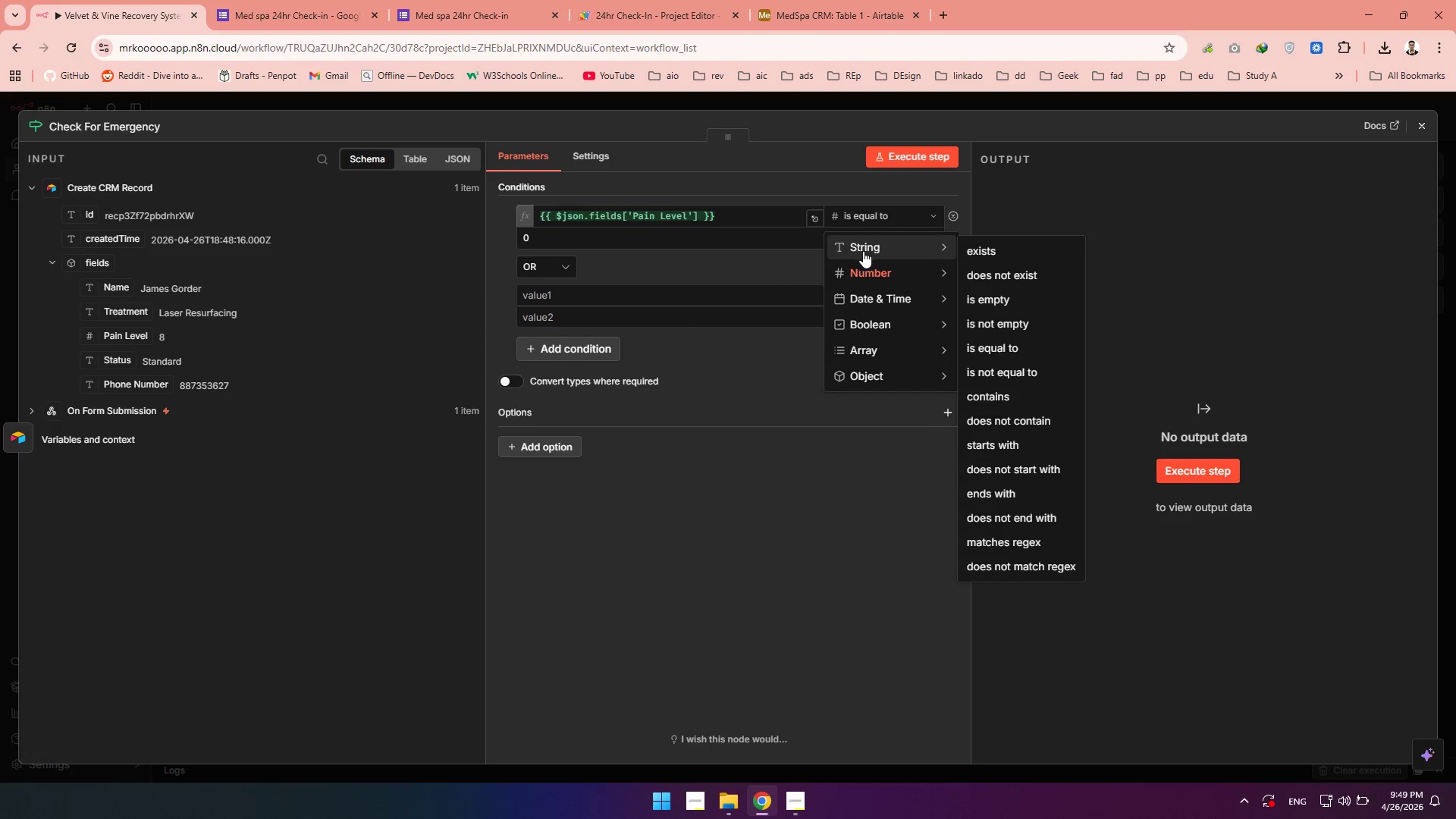 
mouse_move([883, 279])
 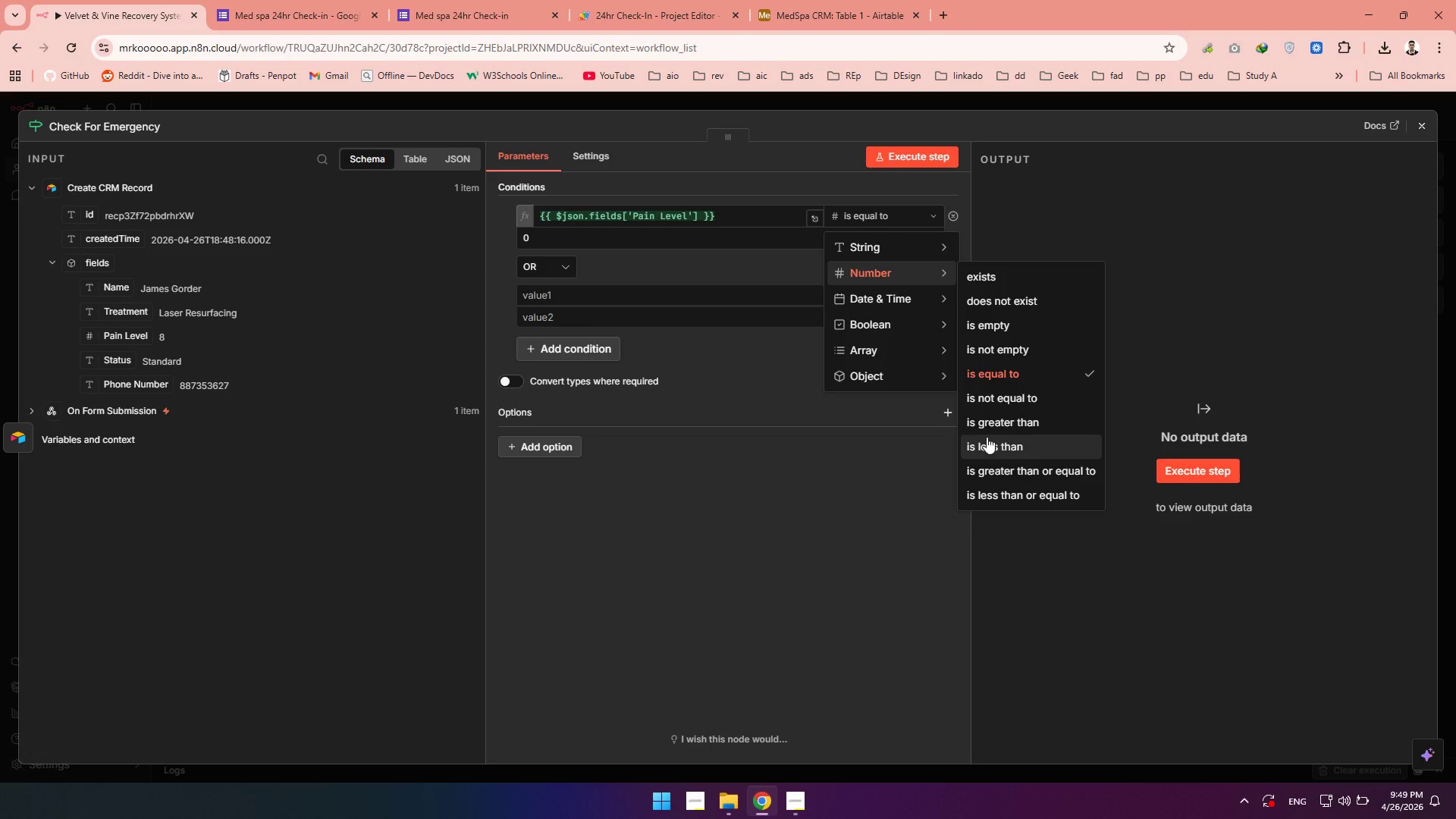 
left_click([993, 413])
 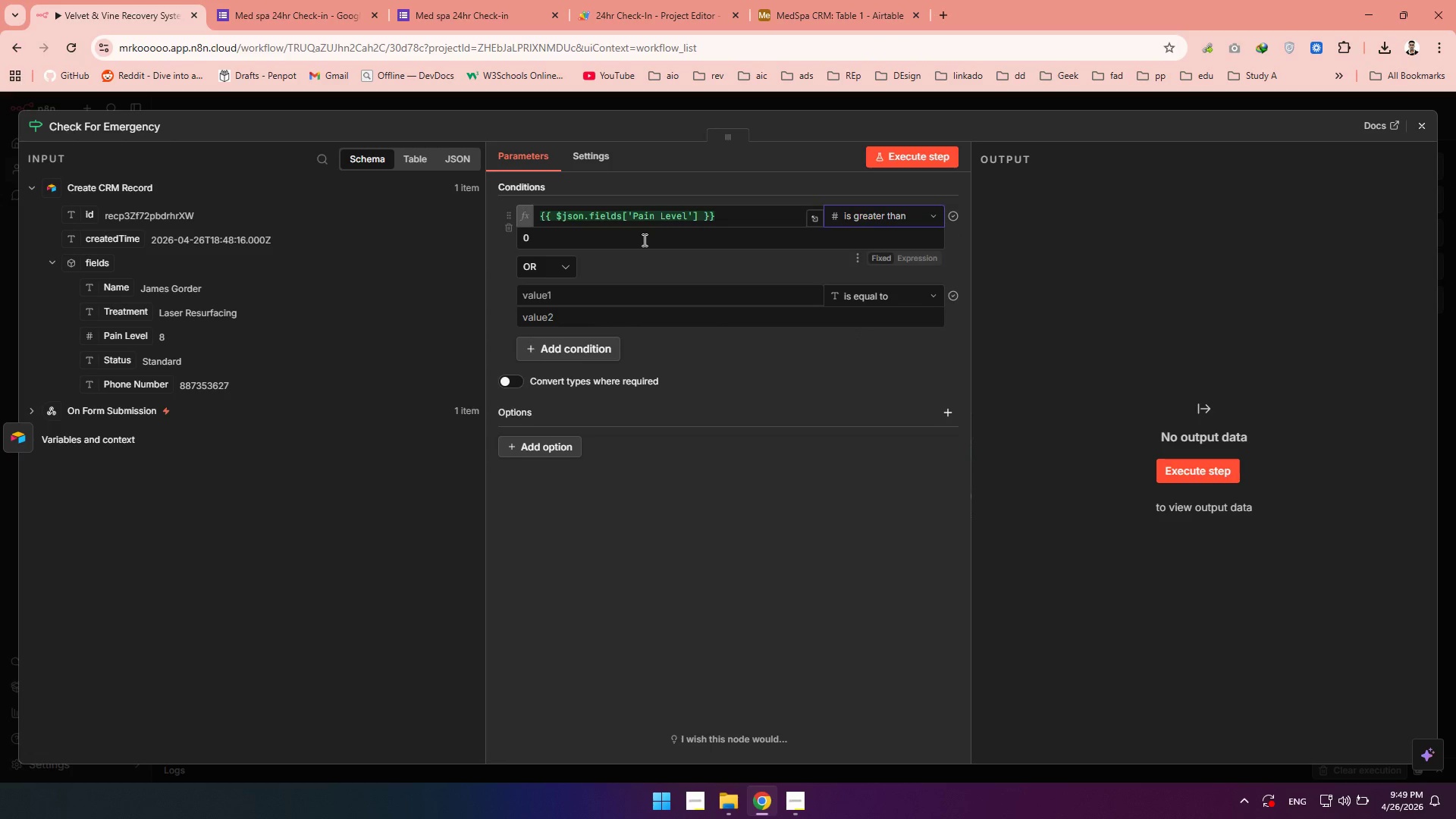 
left_click([643, 240])
 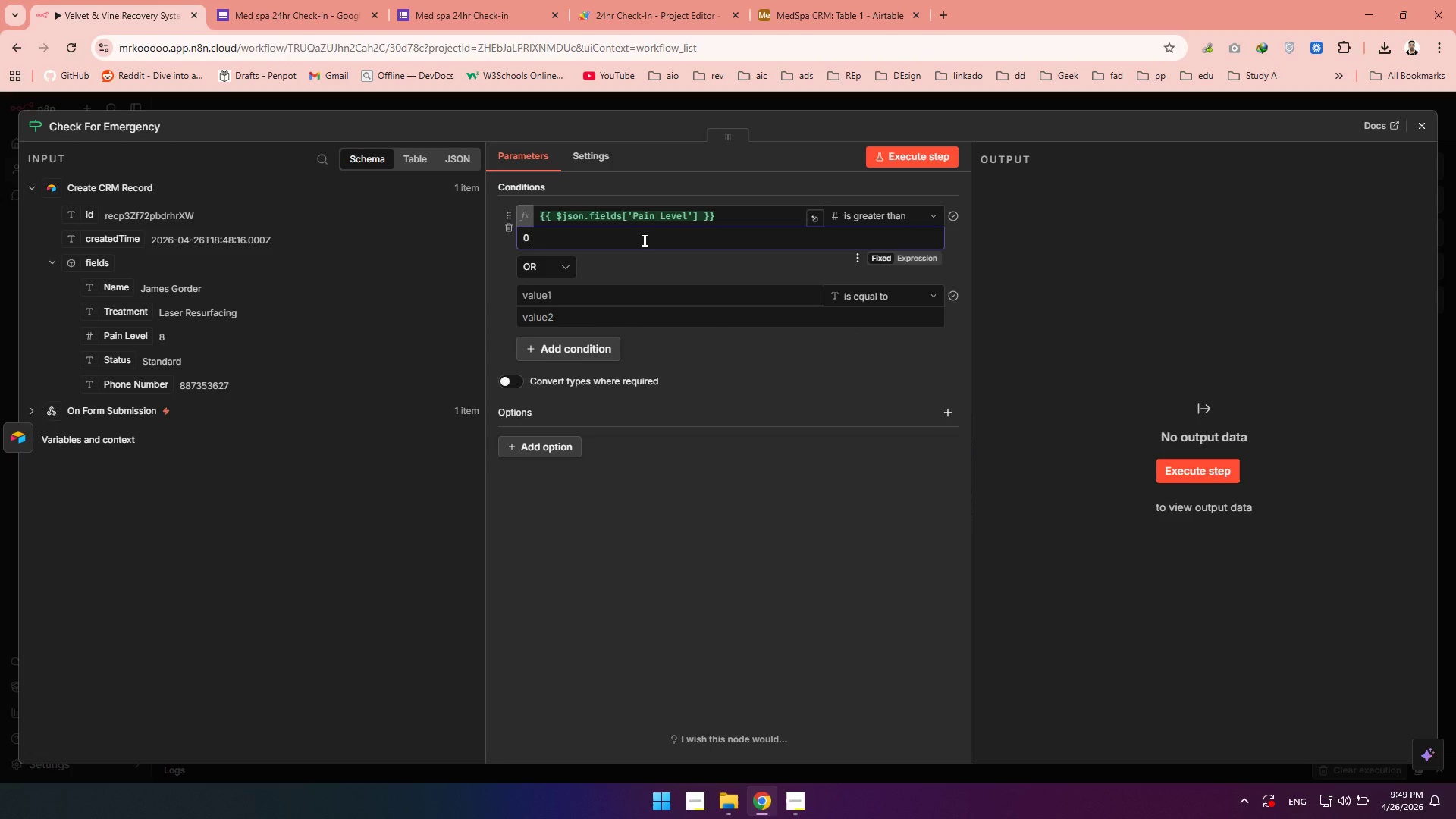 
key(Backspace)
 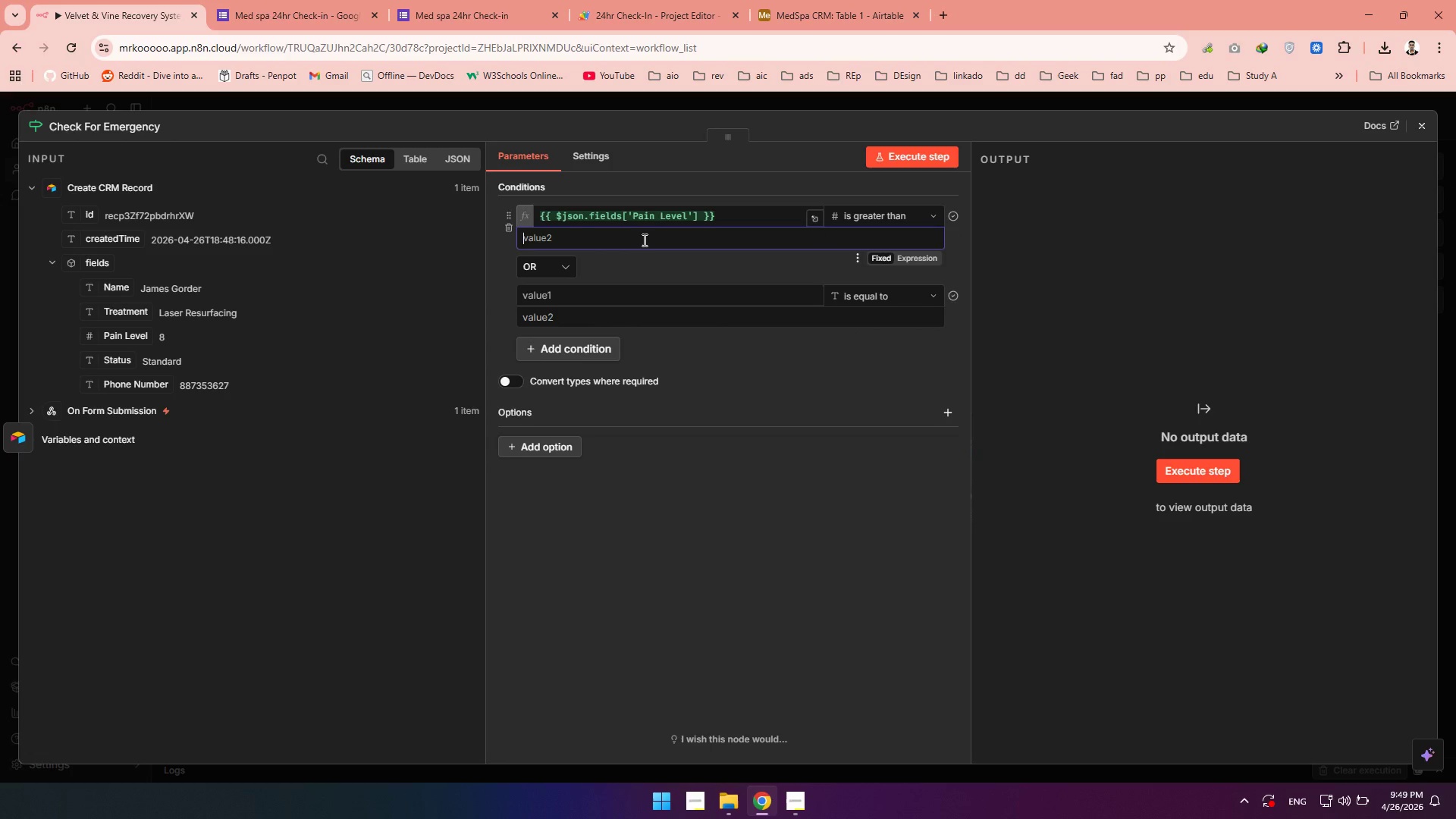 
key(7)
 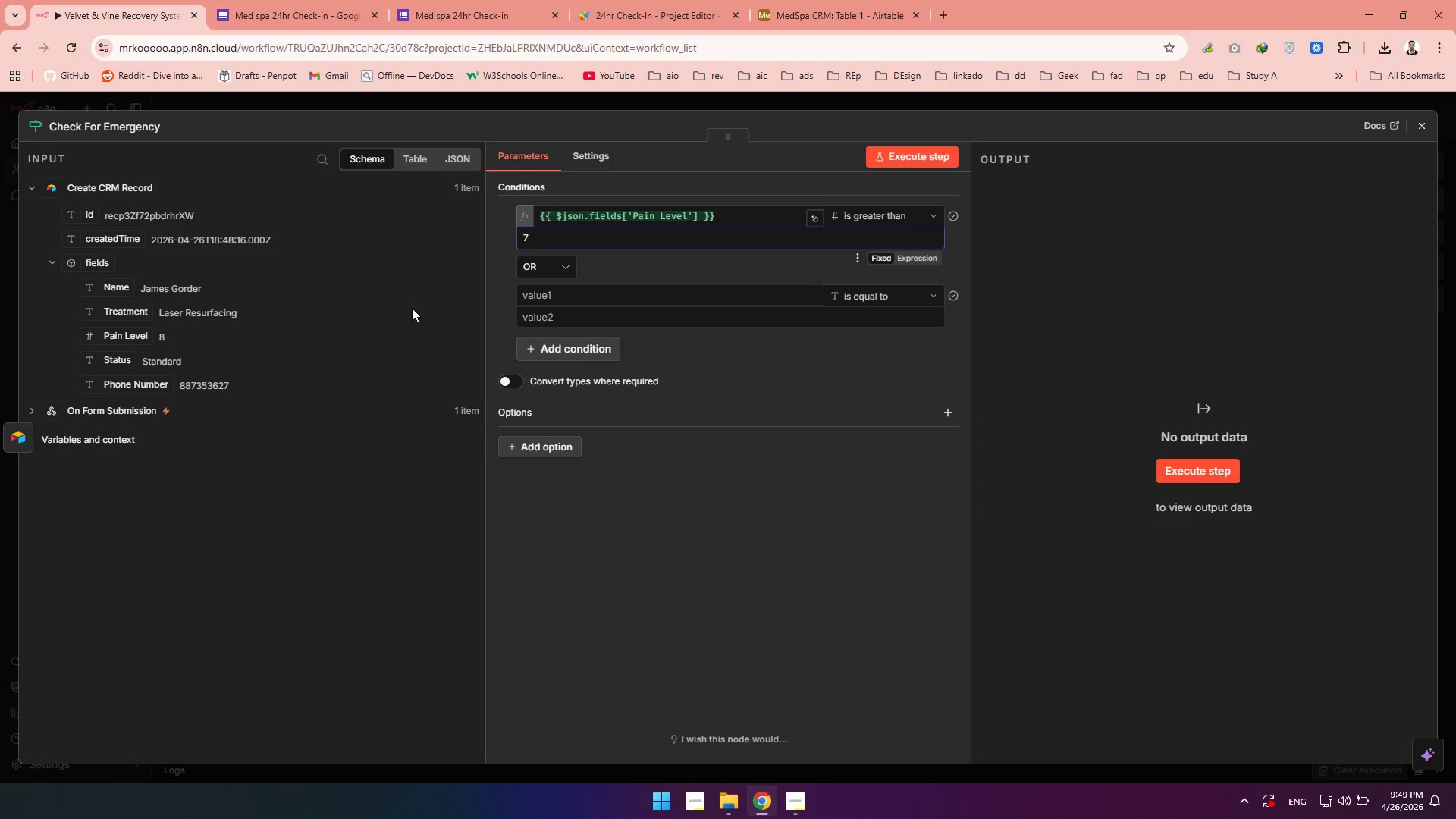 
wait(22.36)
 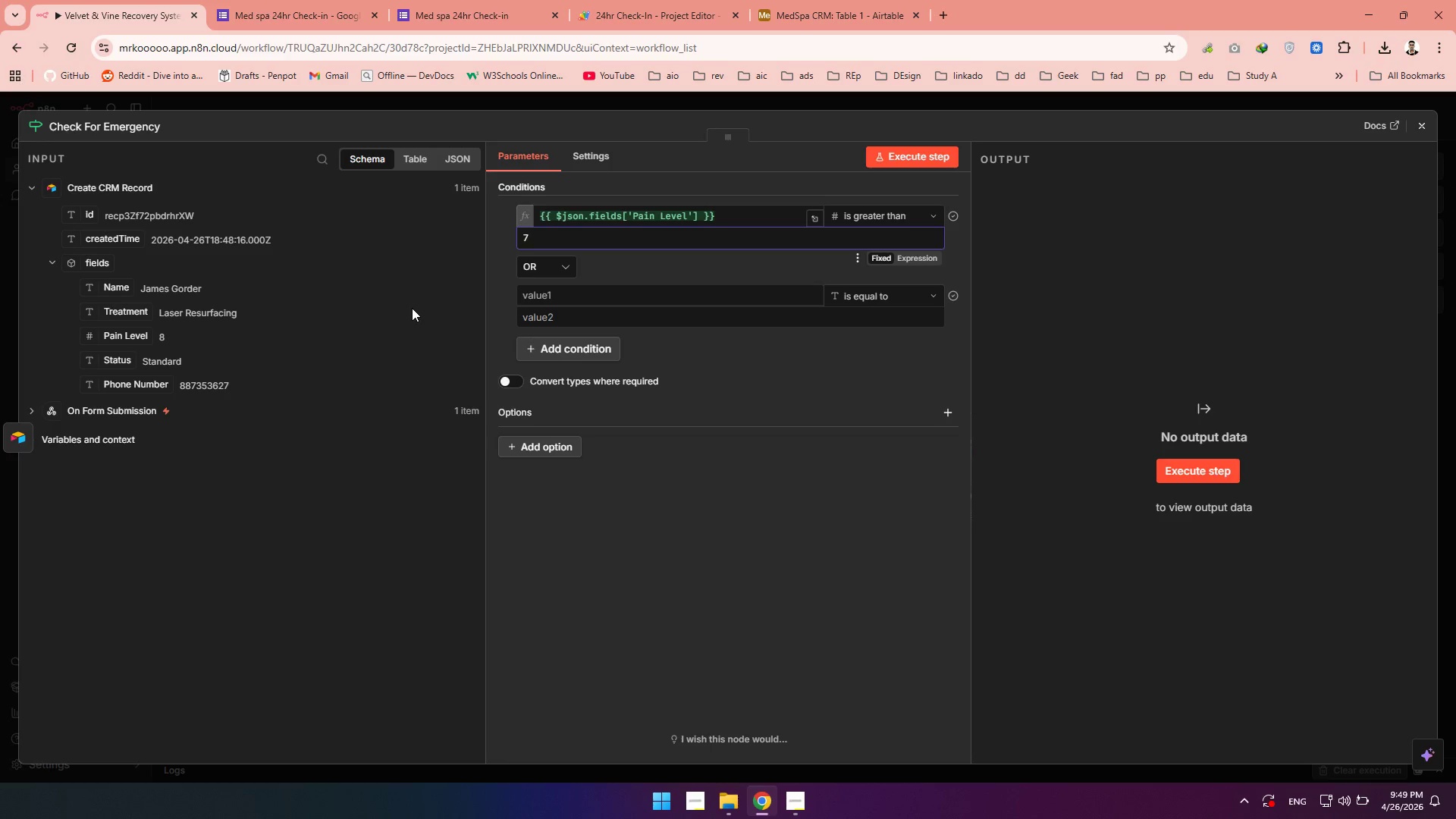 
left_click([497, 252])
 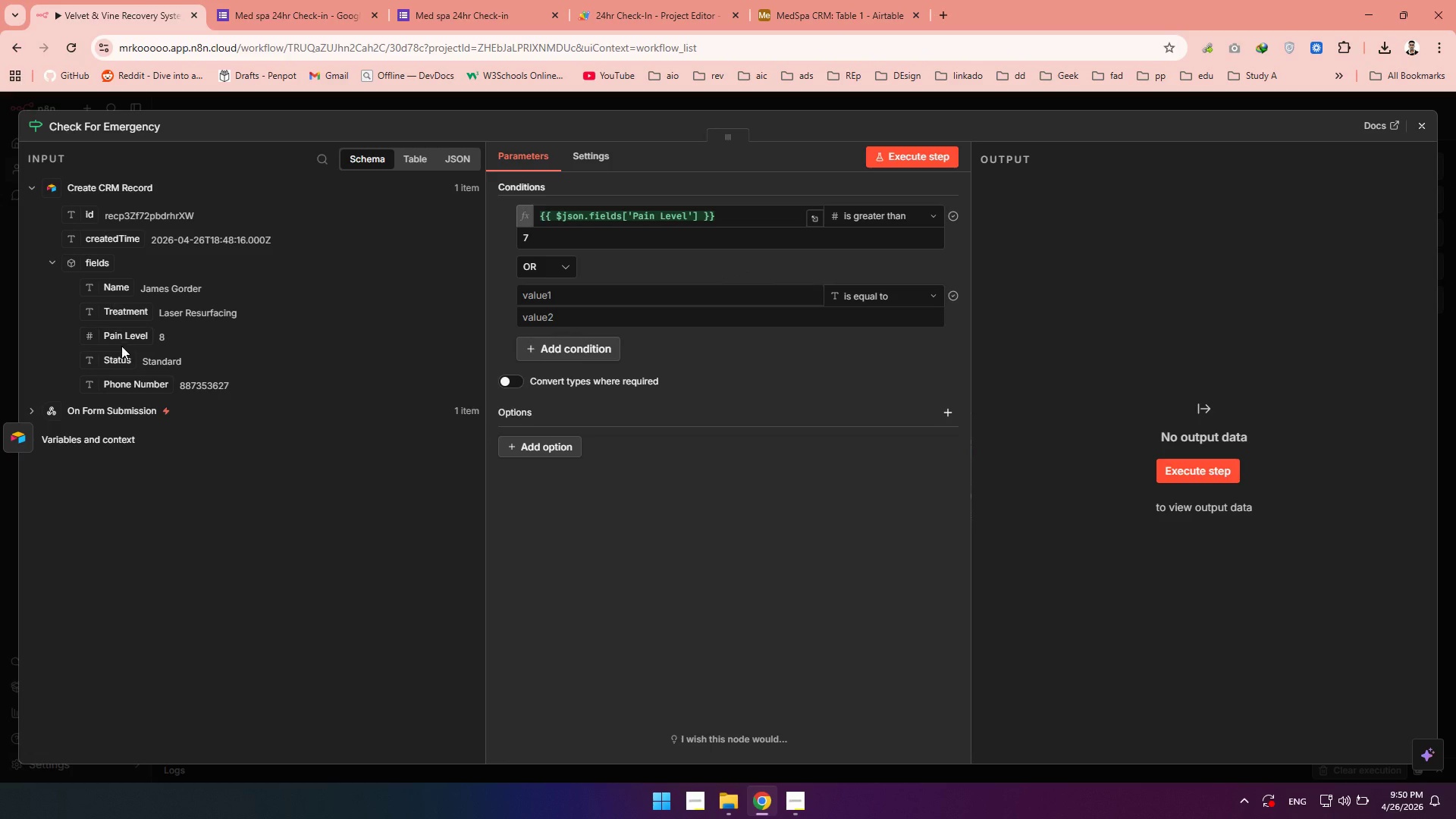 
wait(16.94)
 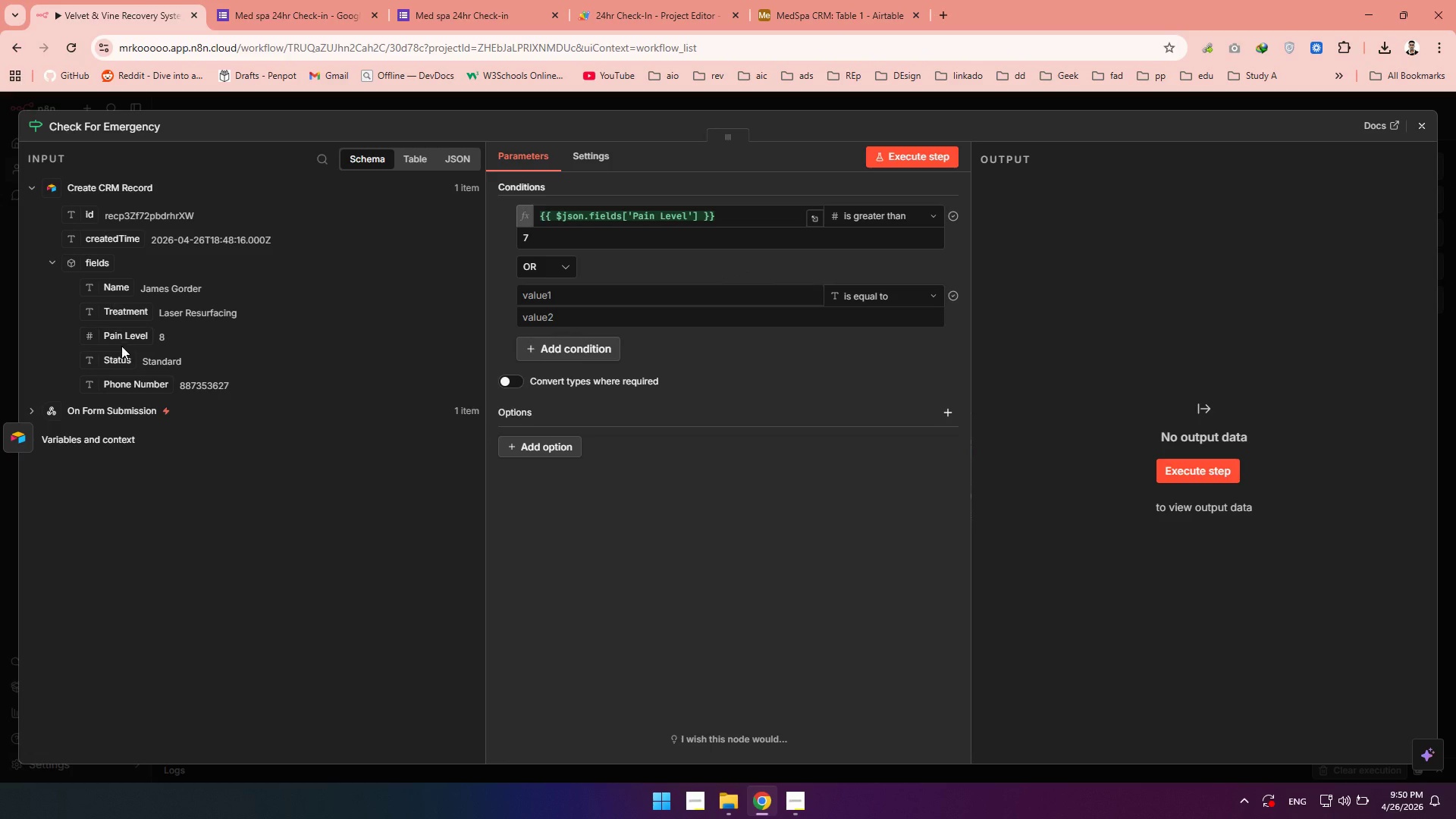 
left_click([36, 403])
 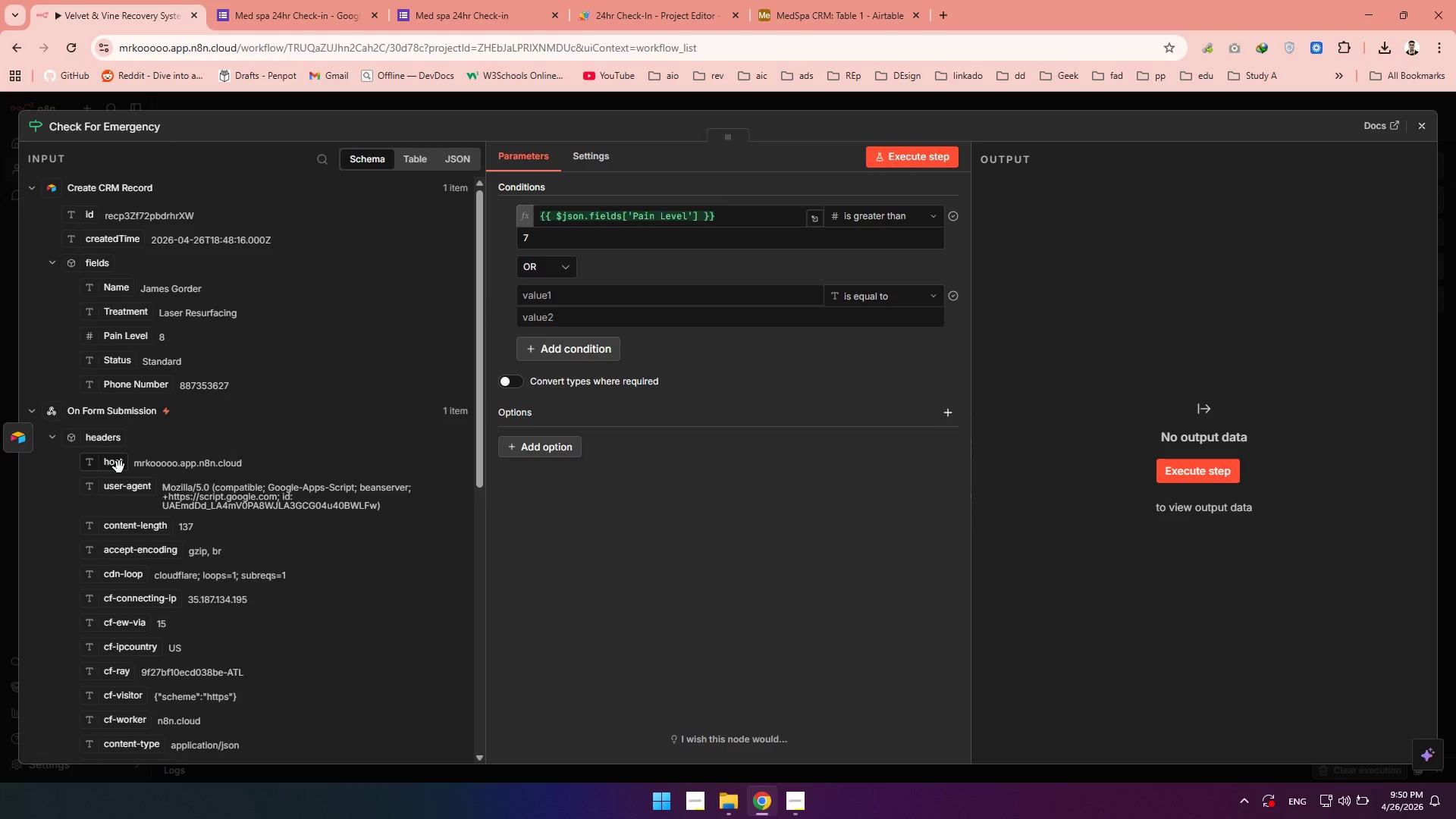 
scroll: coordinate [119, 467], scroll_direction: down, amount: 6.0
 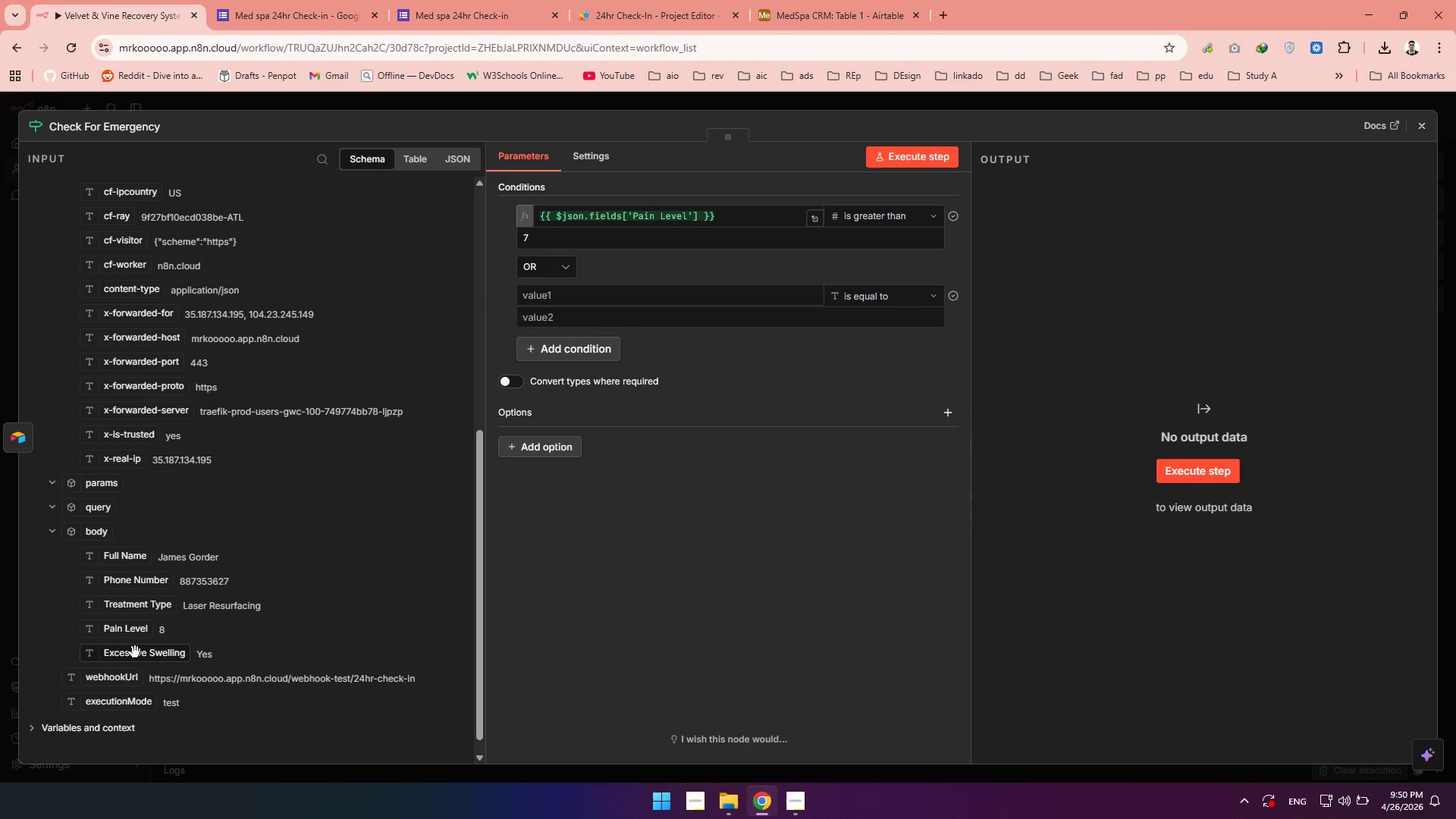 
scroll: coordinate [135, 651], scroll_direction: up, amount: 4.0
 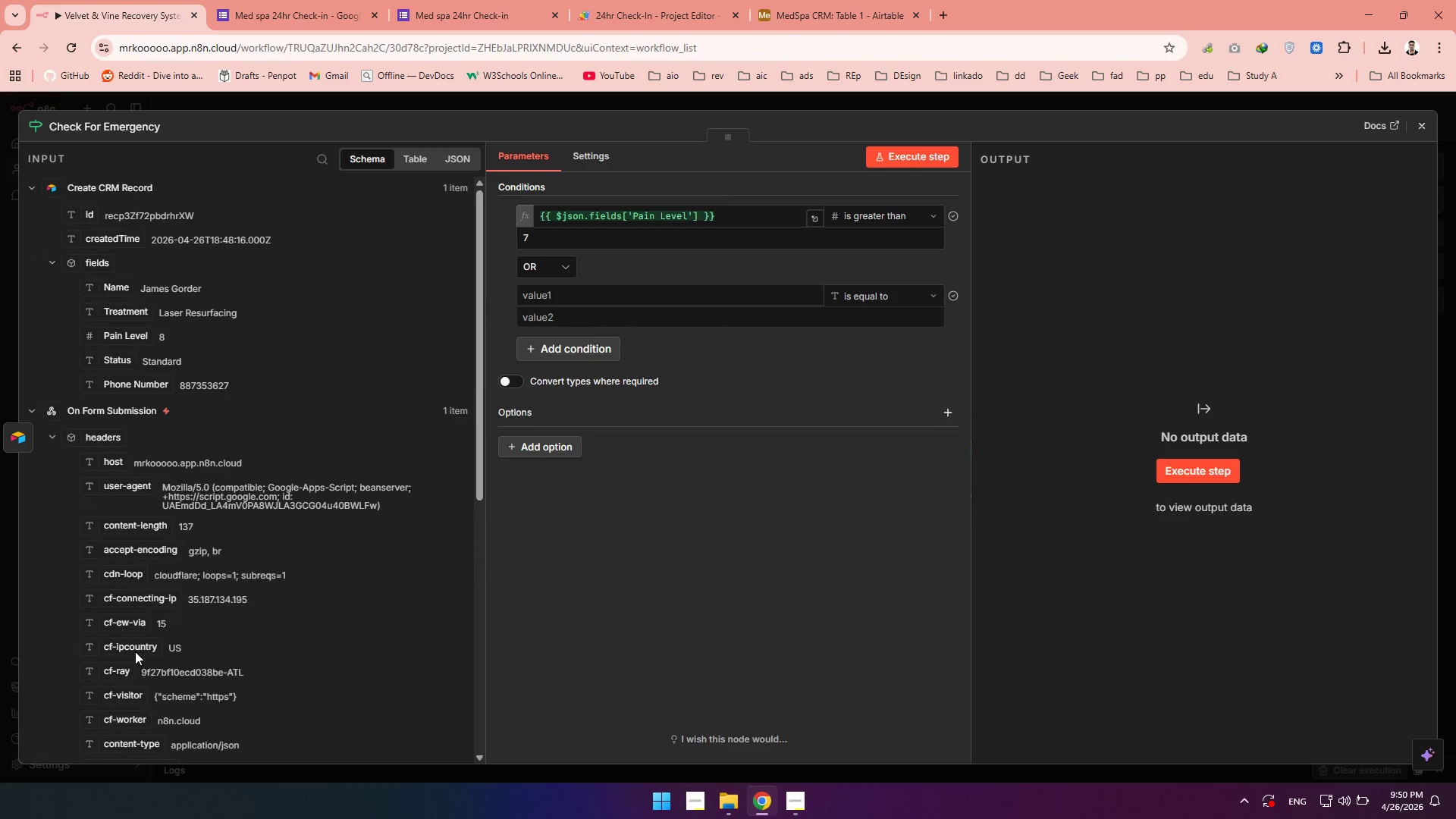 
scroll: coordinate [135, 651], scroll_direction: down, amount: 5.0
 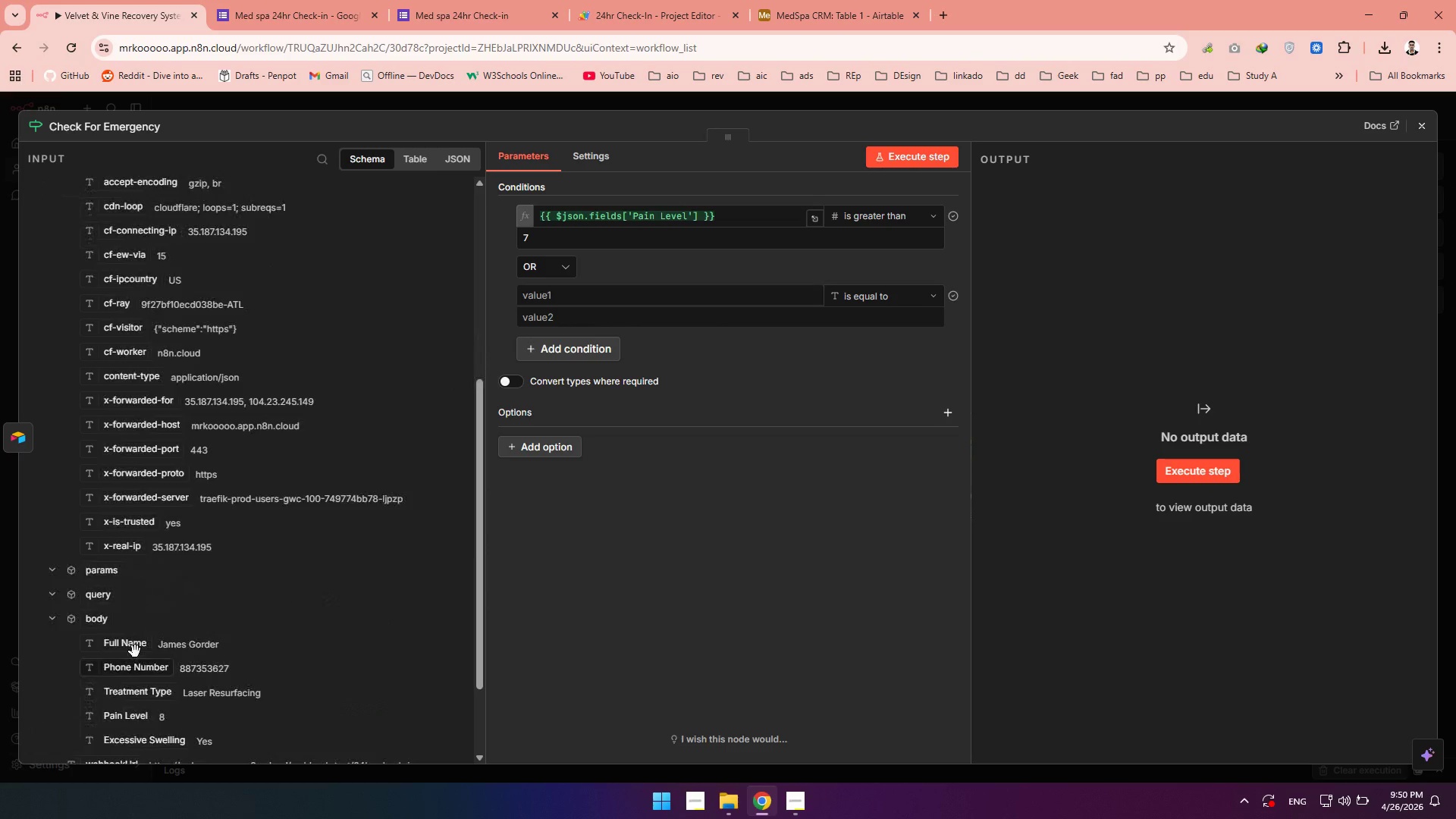 
scroll: coordinate [135, 651], scroll_direction: up, amount: 2.0
 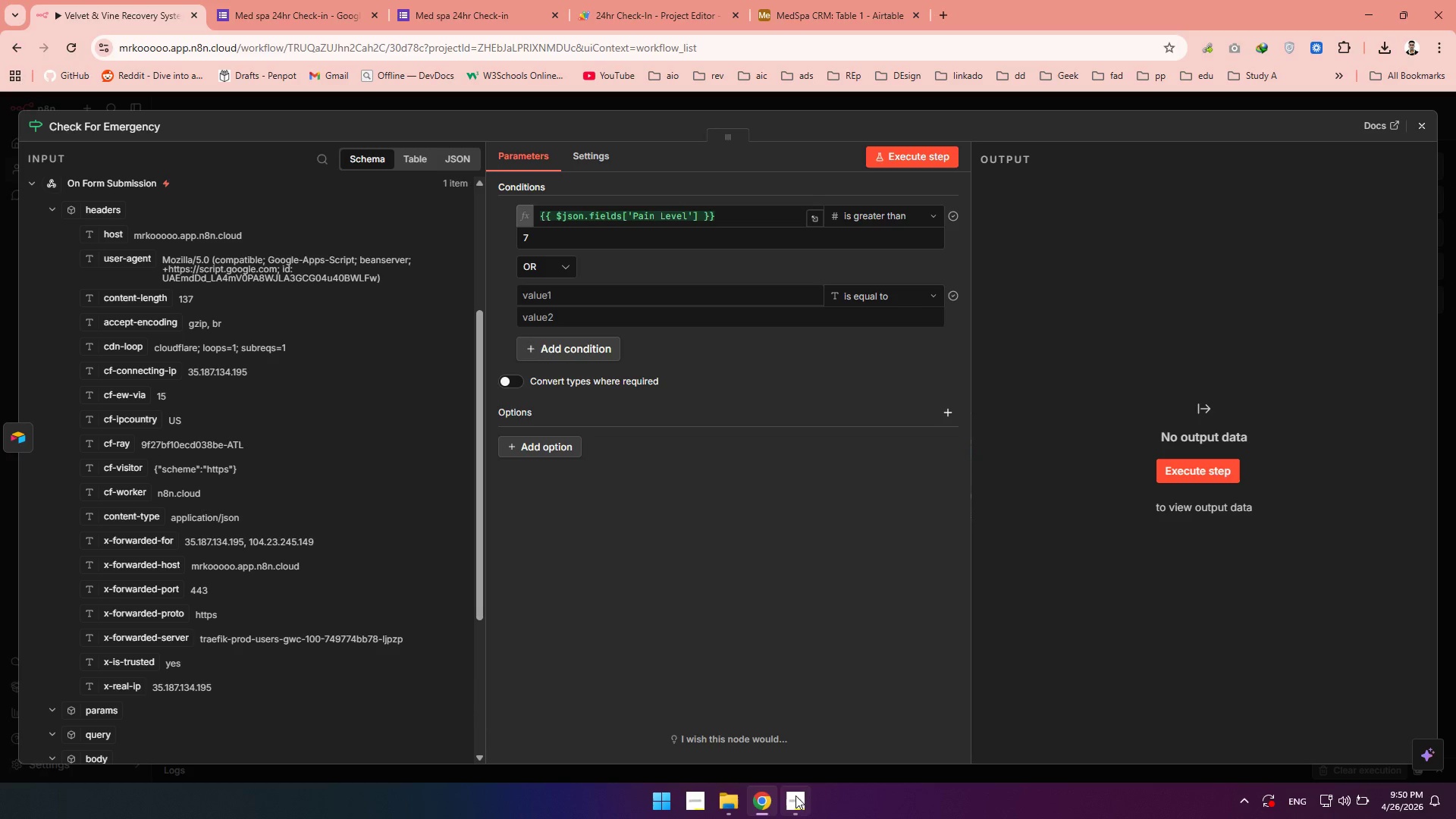 
left_click([793, 796])